 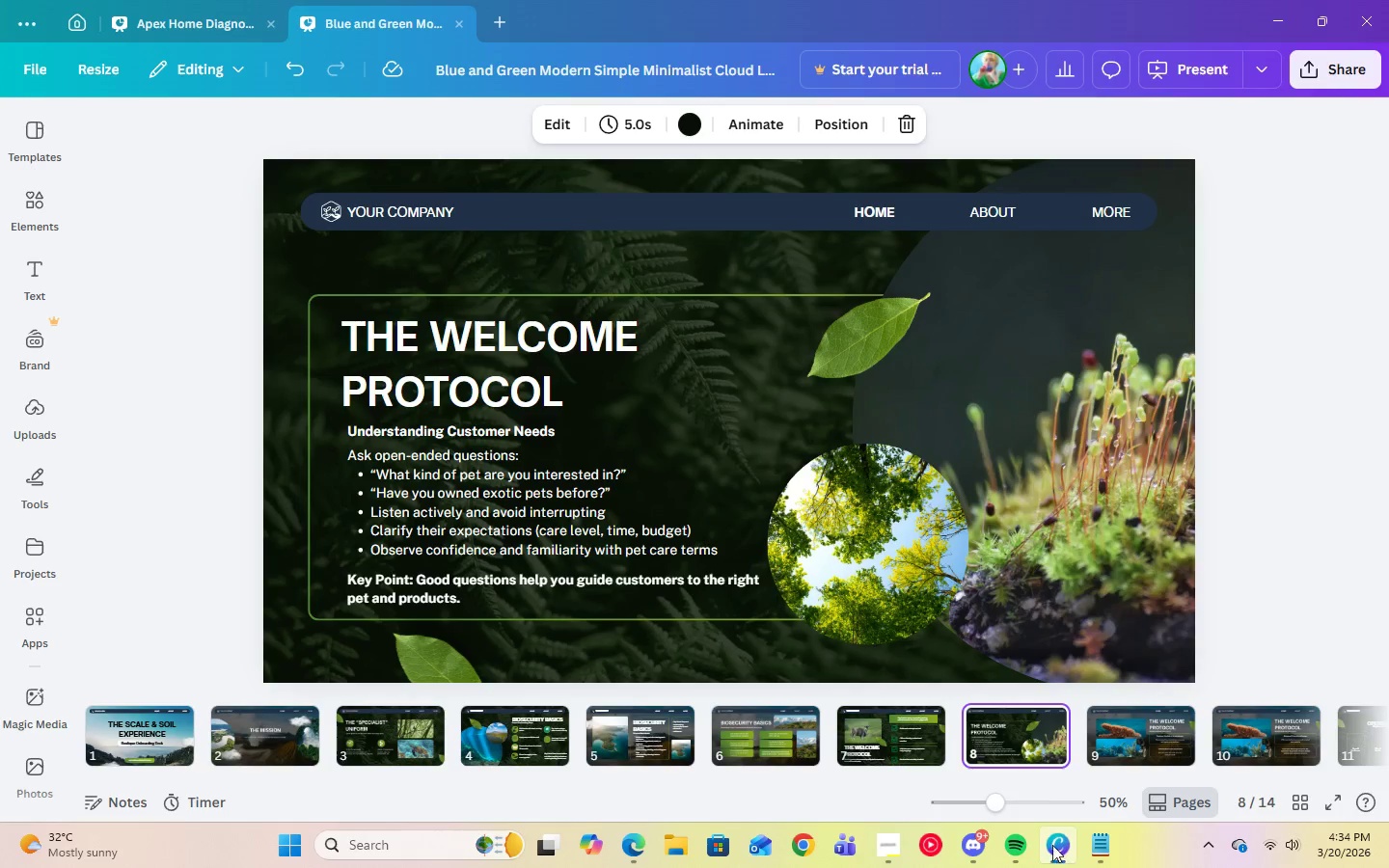 
left_click([860, 212])
 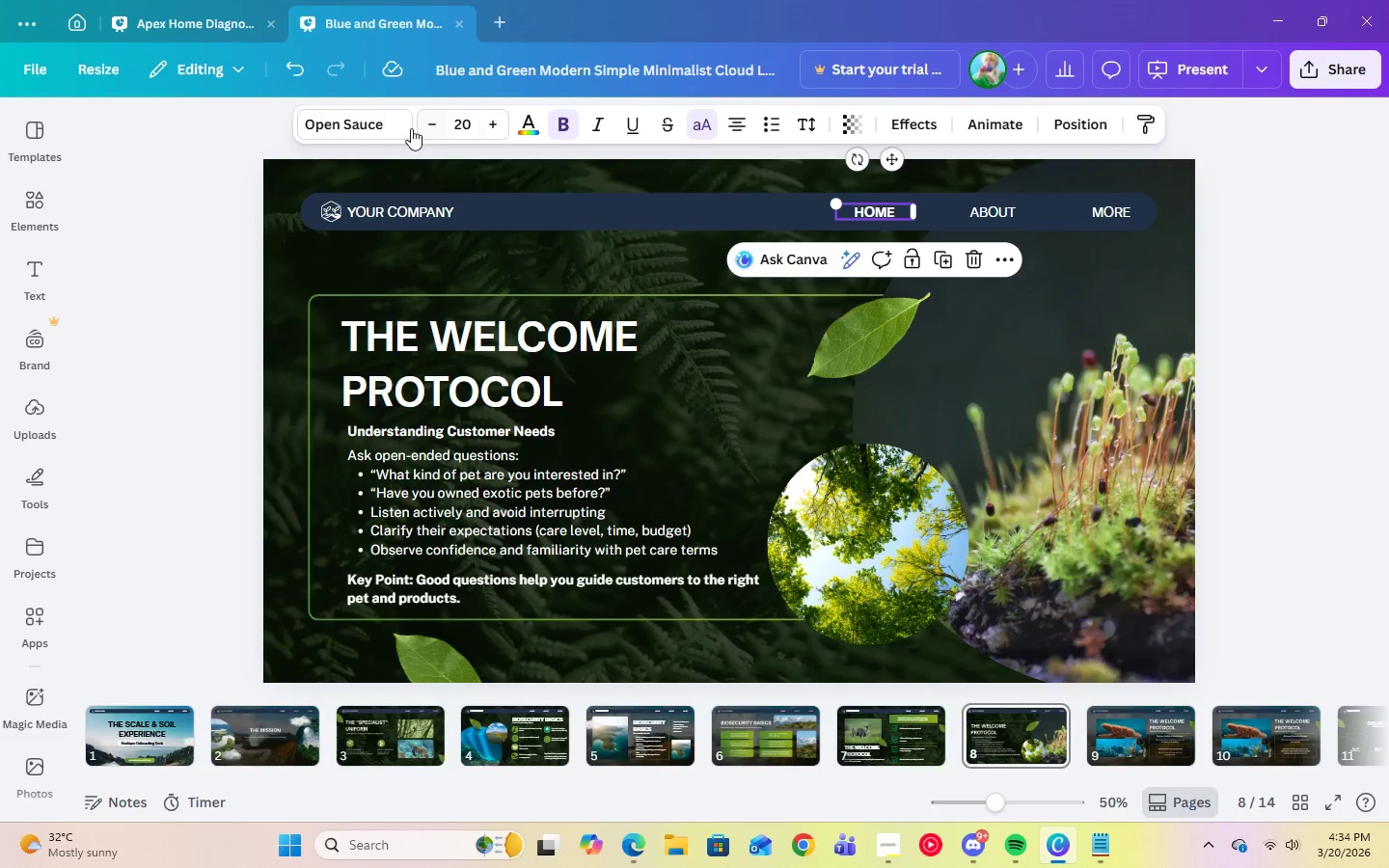 
left_click([353, 127])
 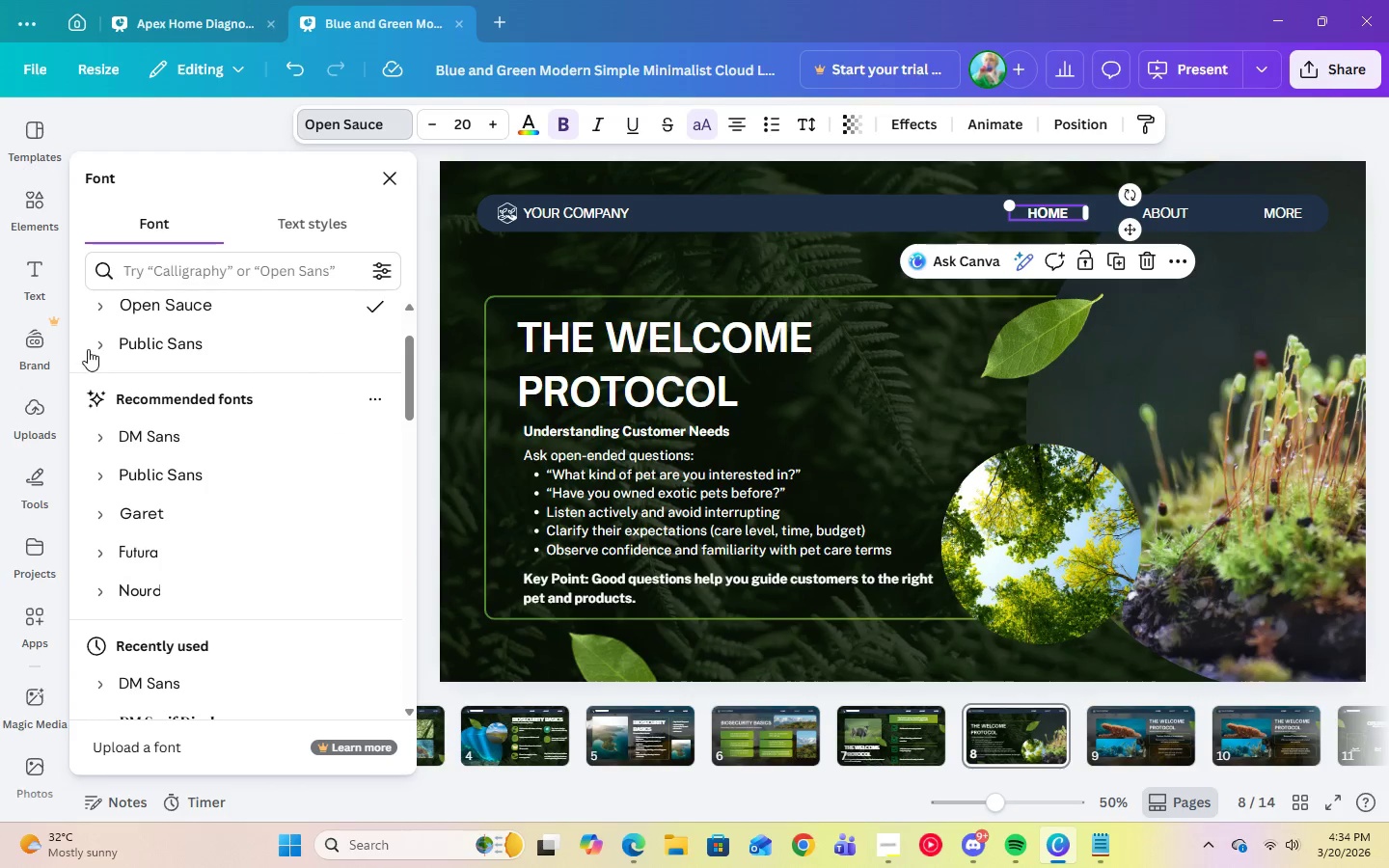 
left_click([89, 345])
 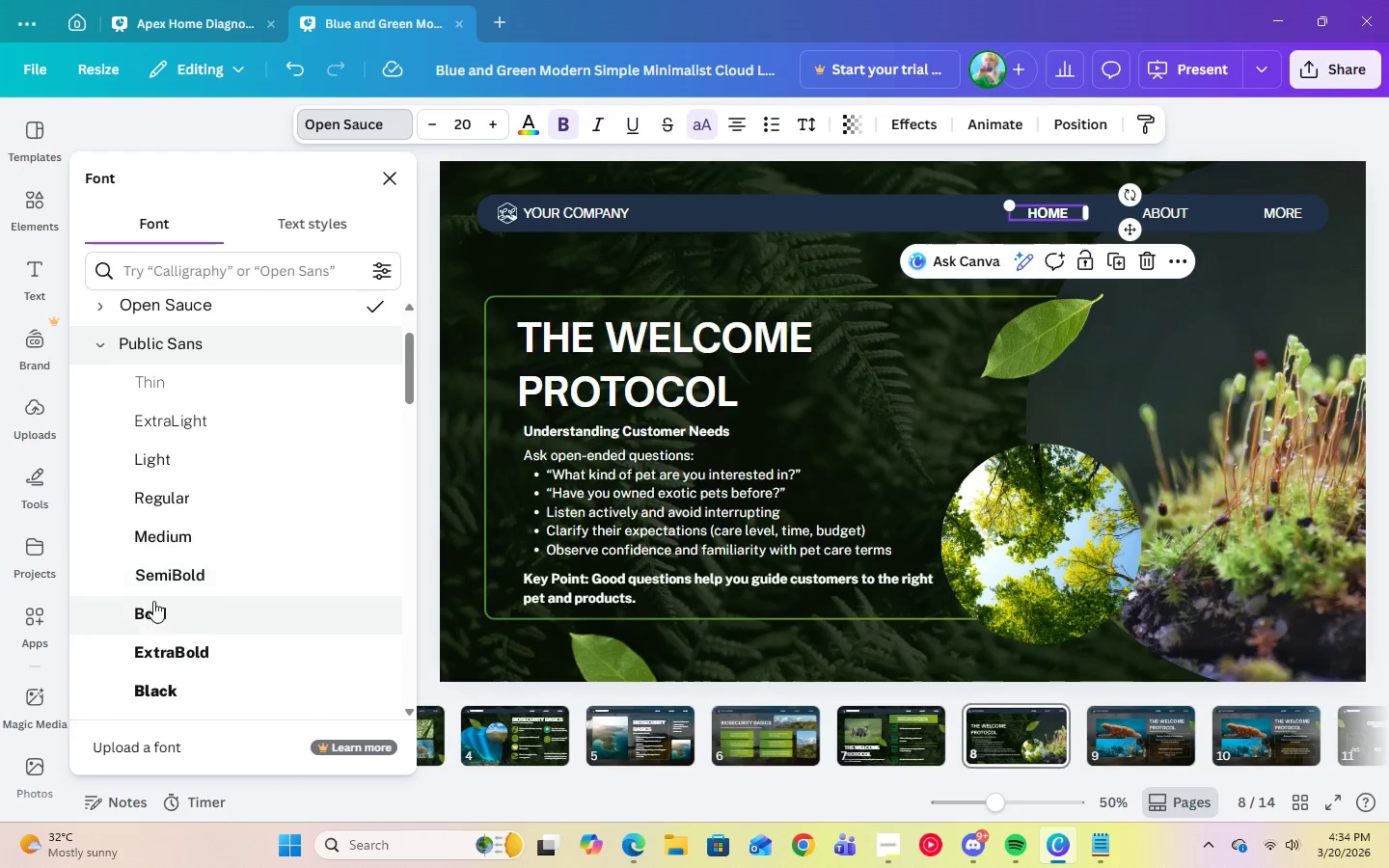 
left_click([154, 610])
 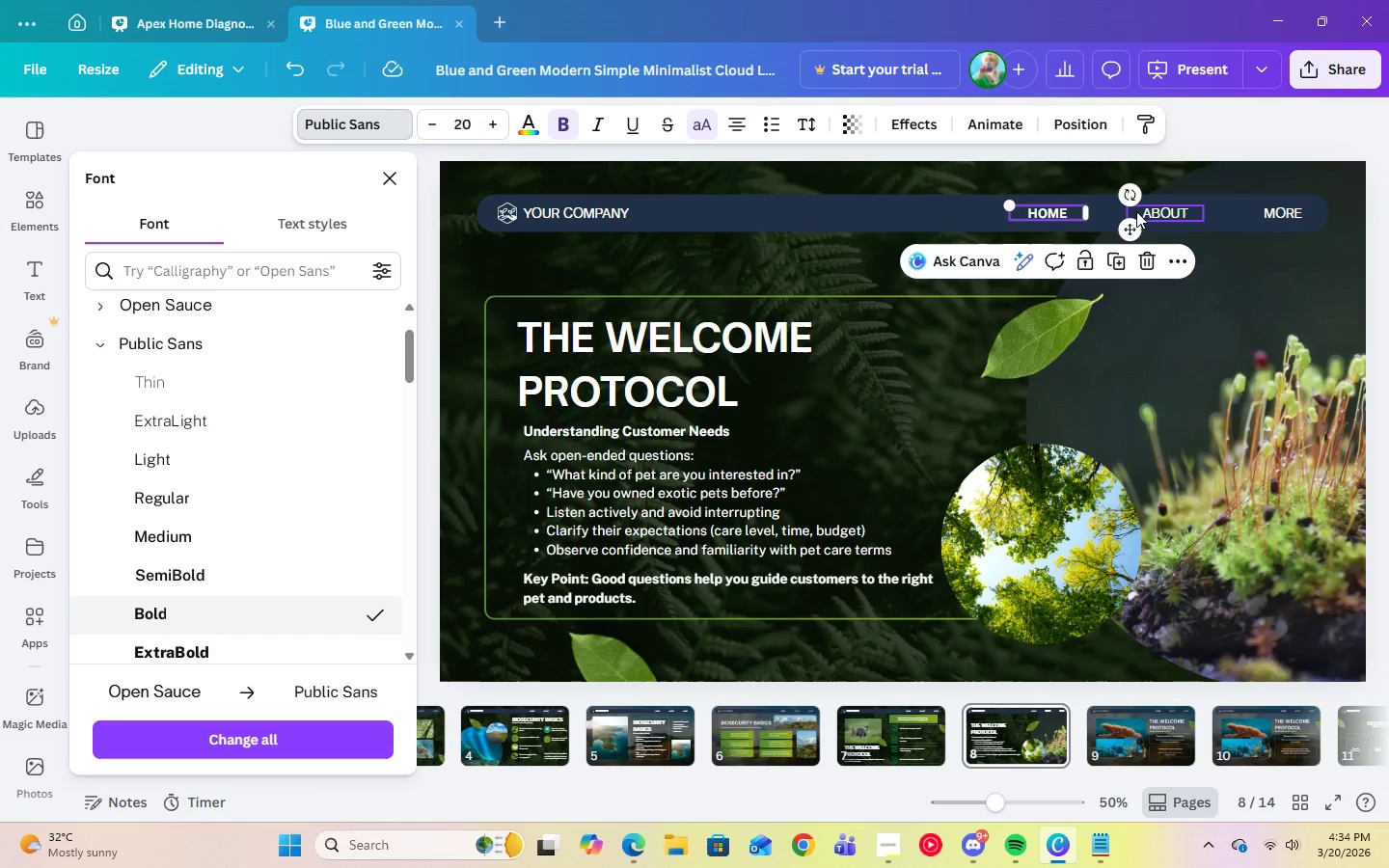 
left_click([1137, 211])
 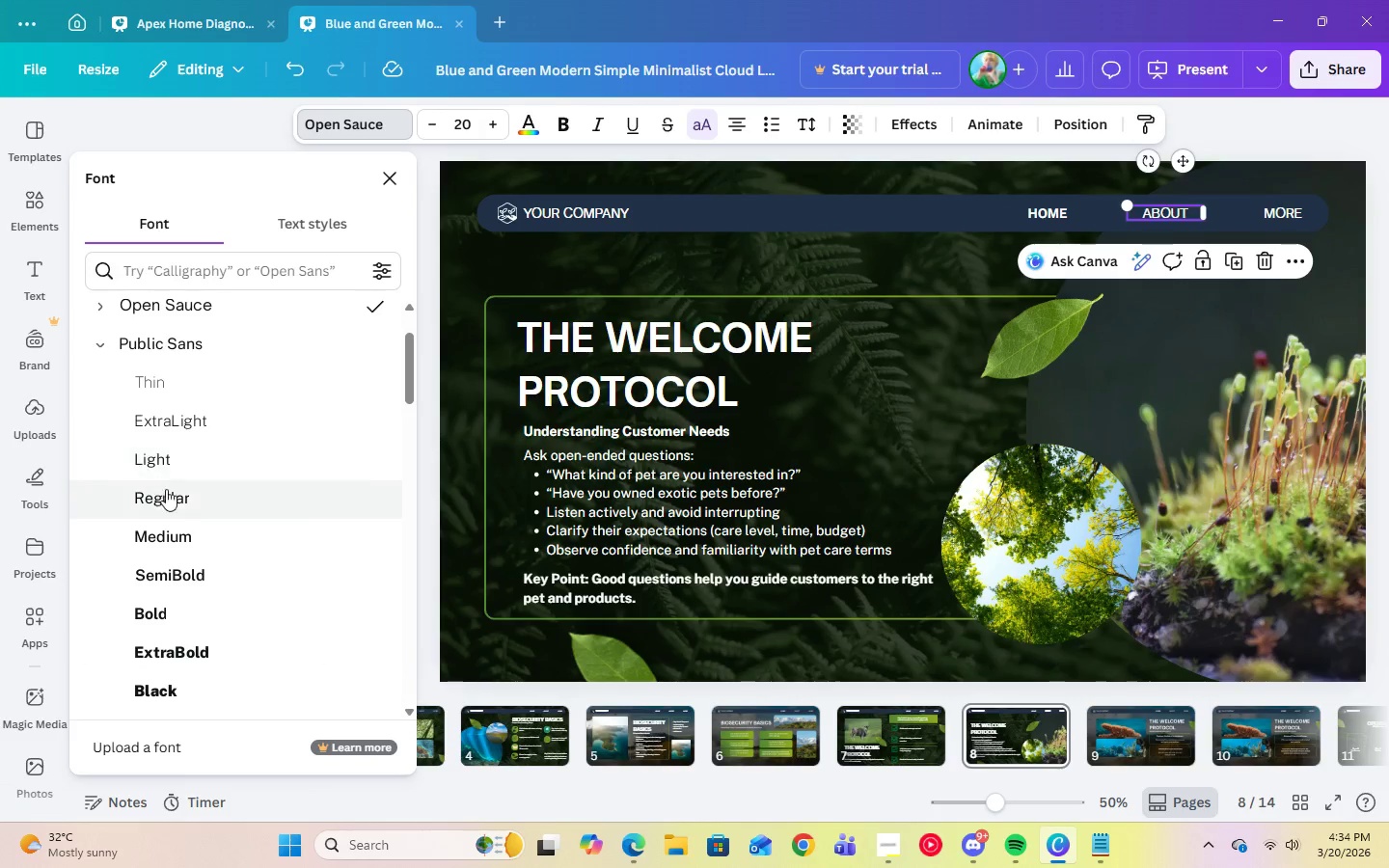 
left_click([167, 494])
 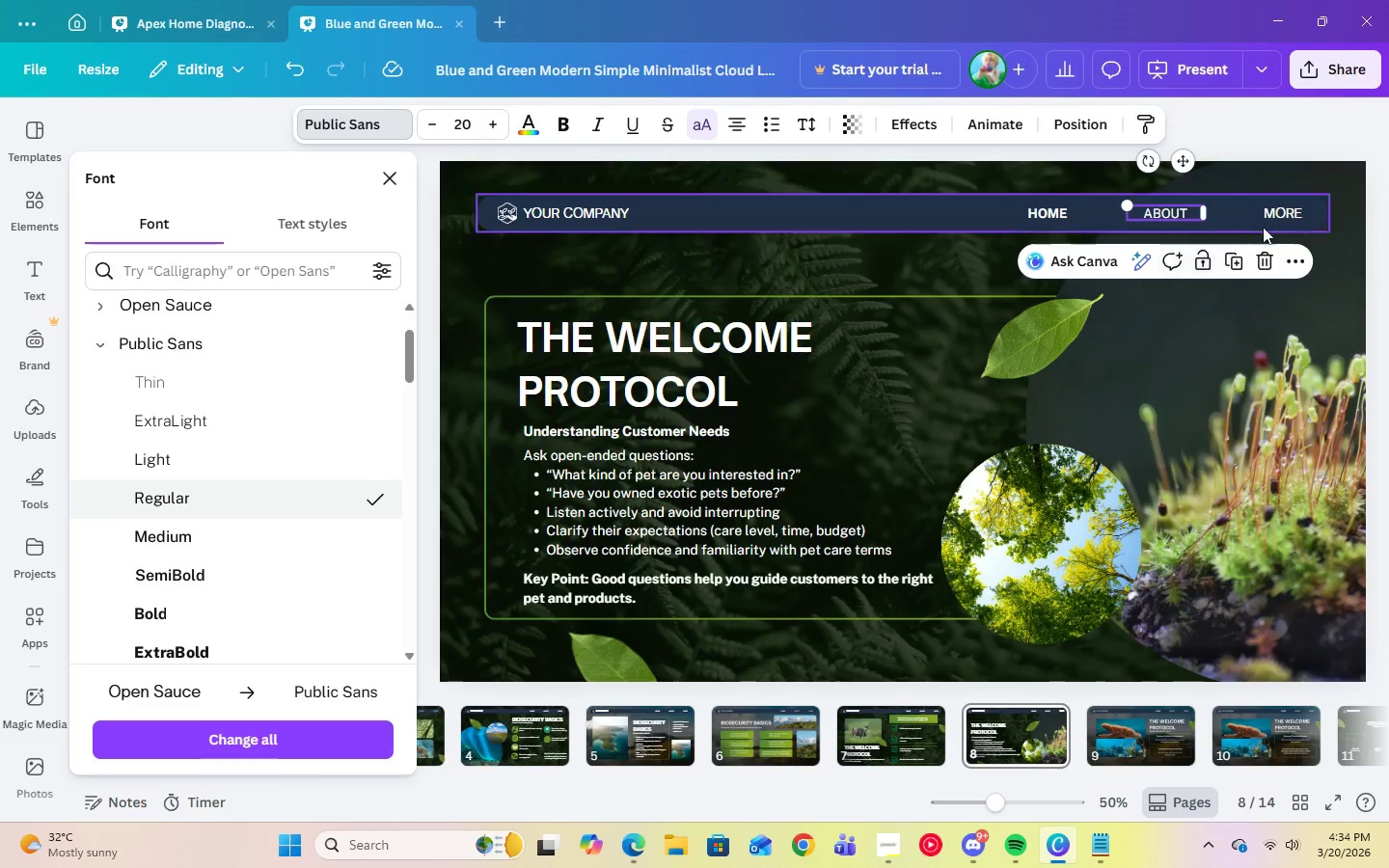 
left_click([1286, 212])
 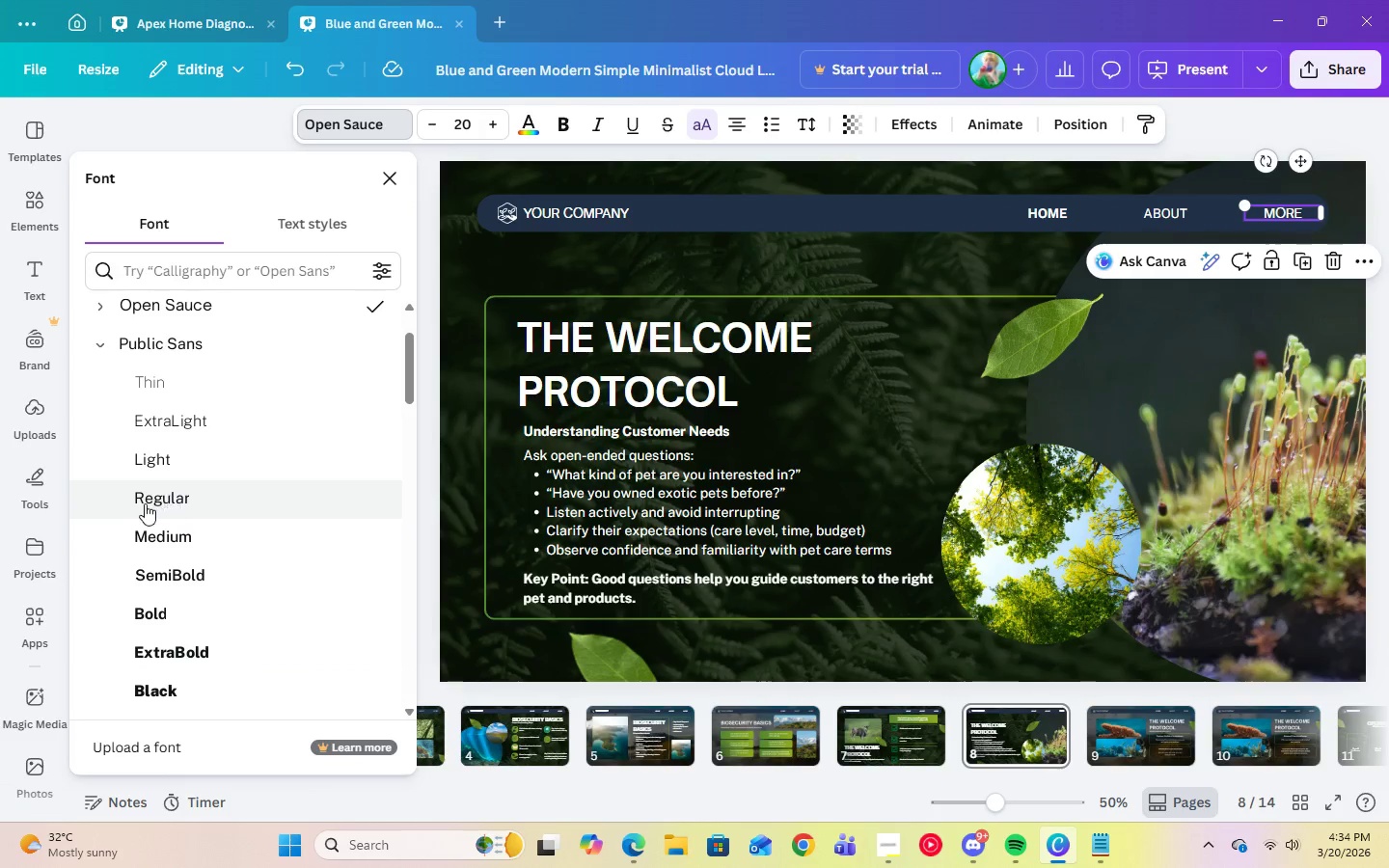 
left_click([142, 502])
 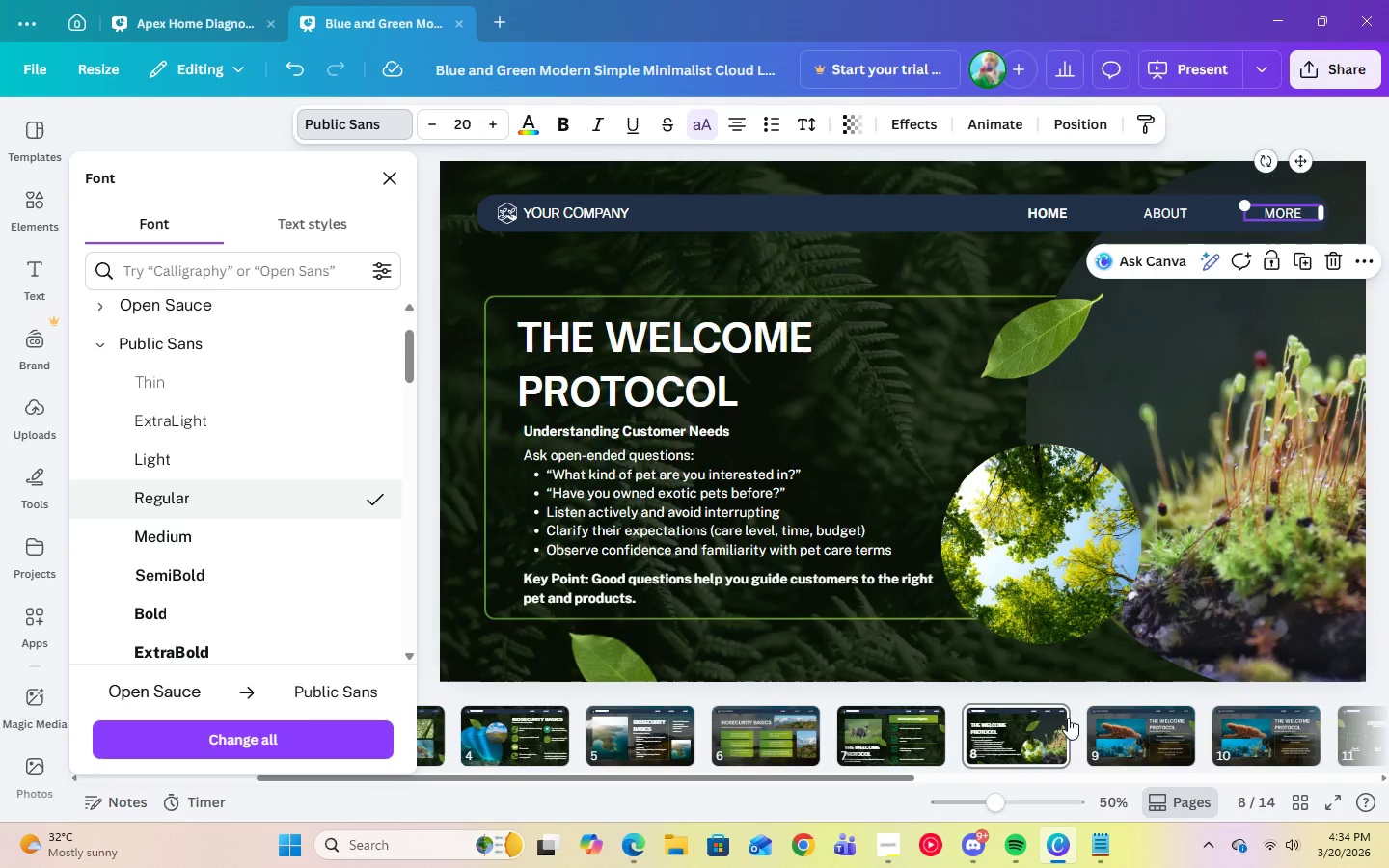 
left_click([1092, 721])
 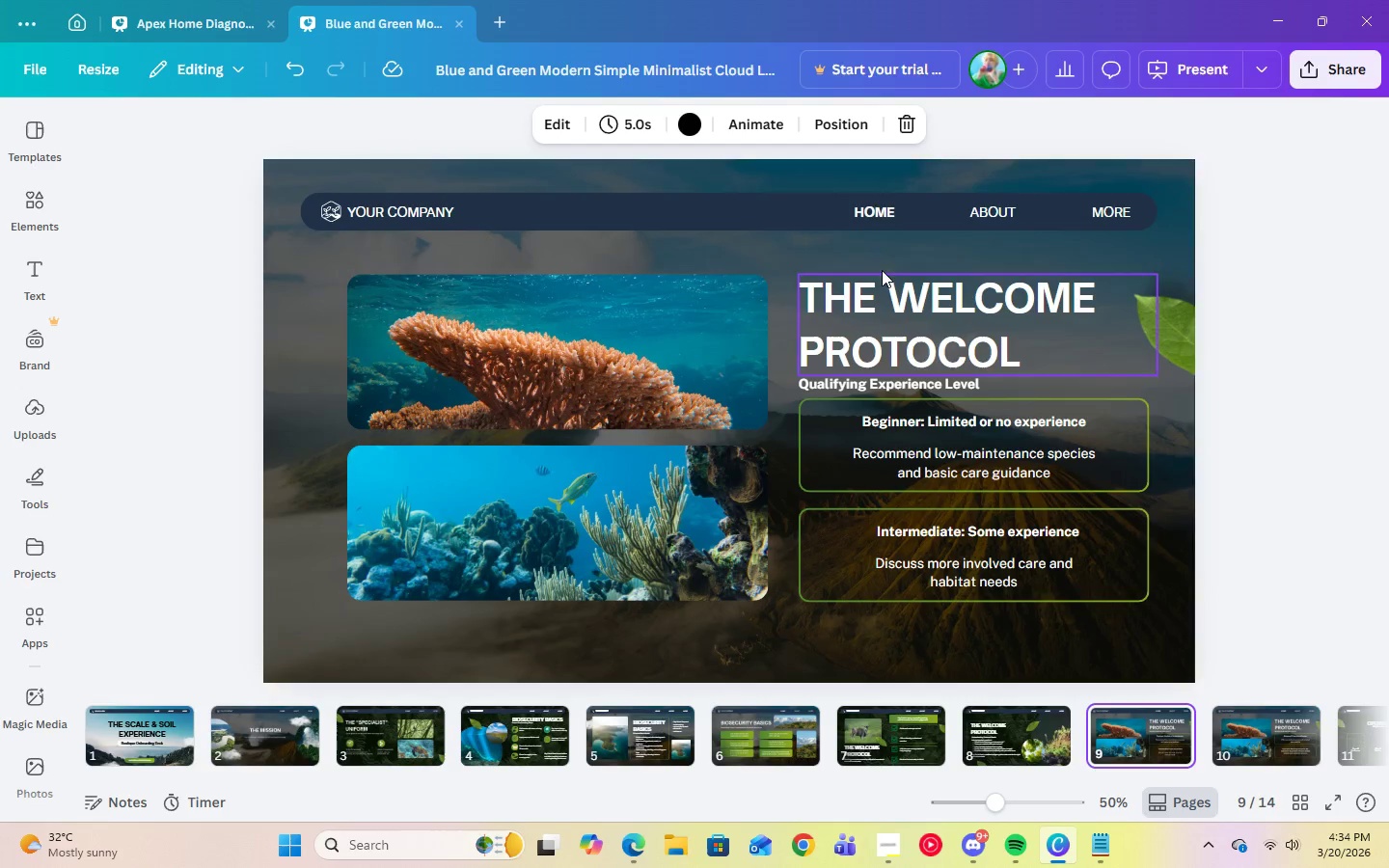 
left_click([867, 207])
 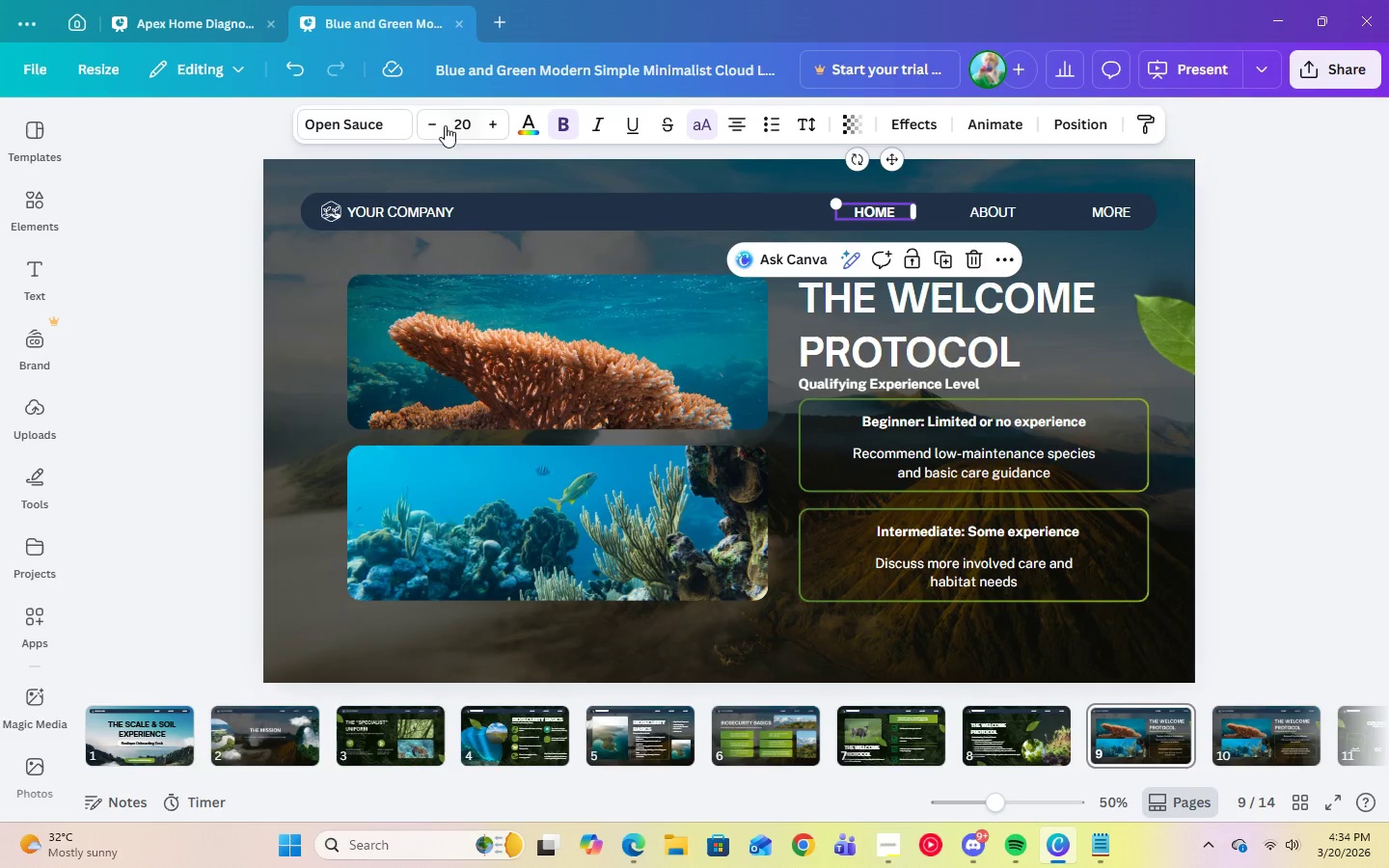 
left_click([349, 129])
 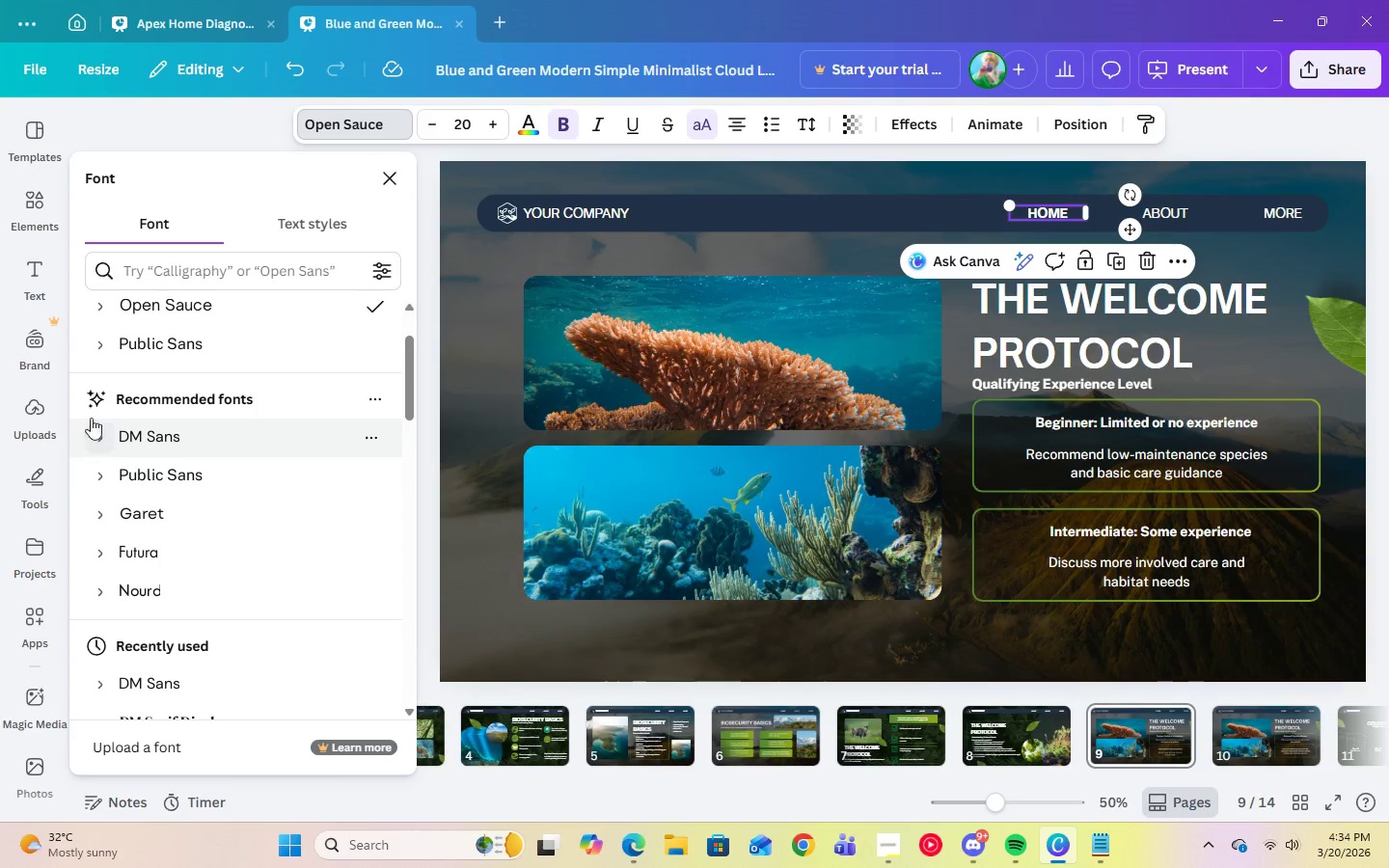 
left_click([96, 347])
 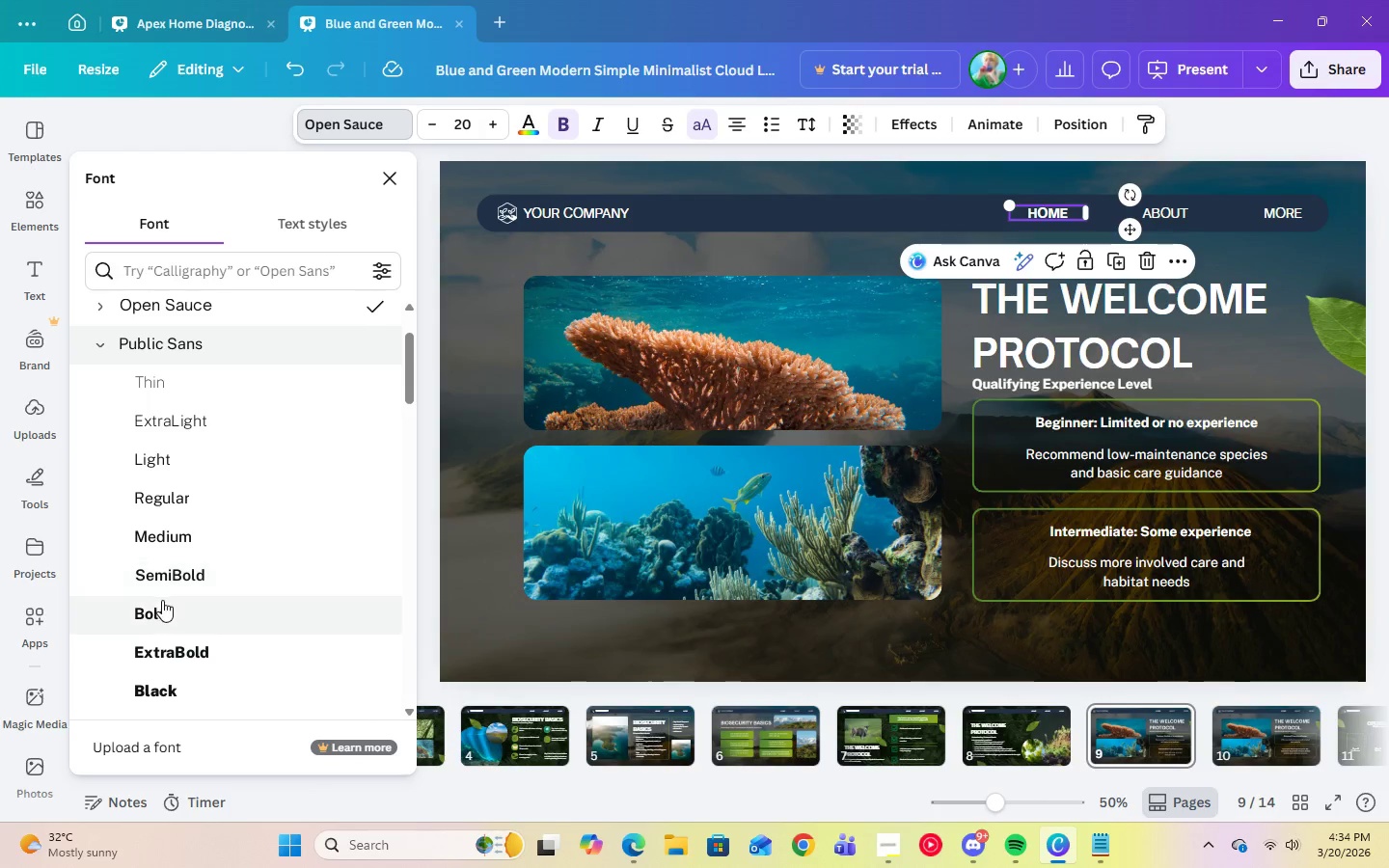 
left_click([162, 604])
 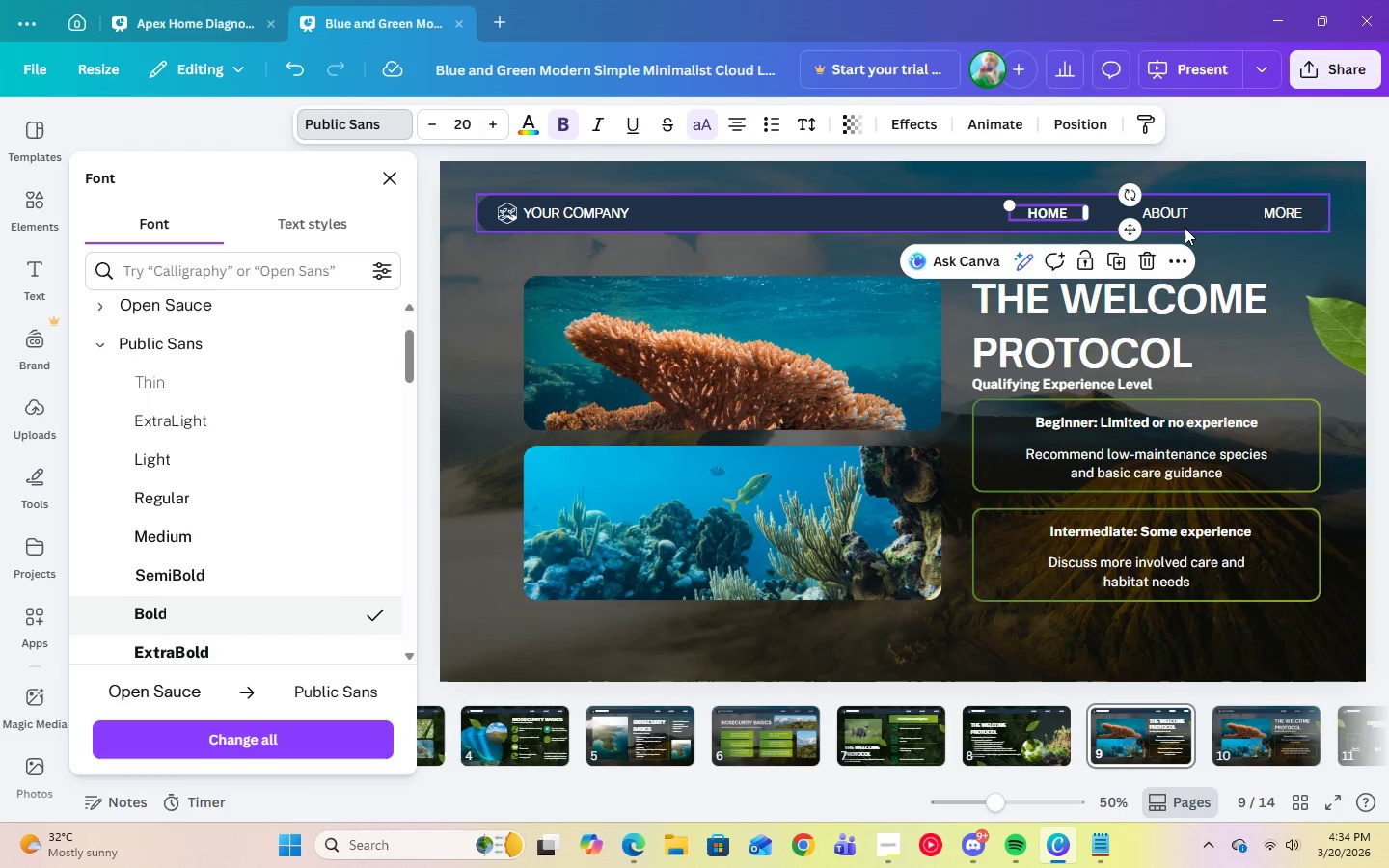 
left_click([1187, 218])
 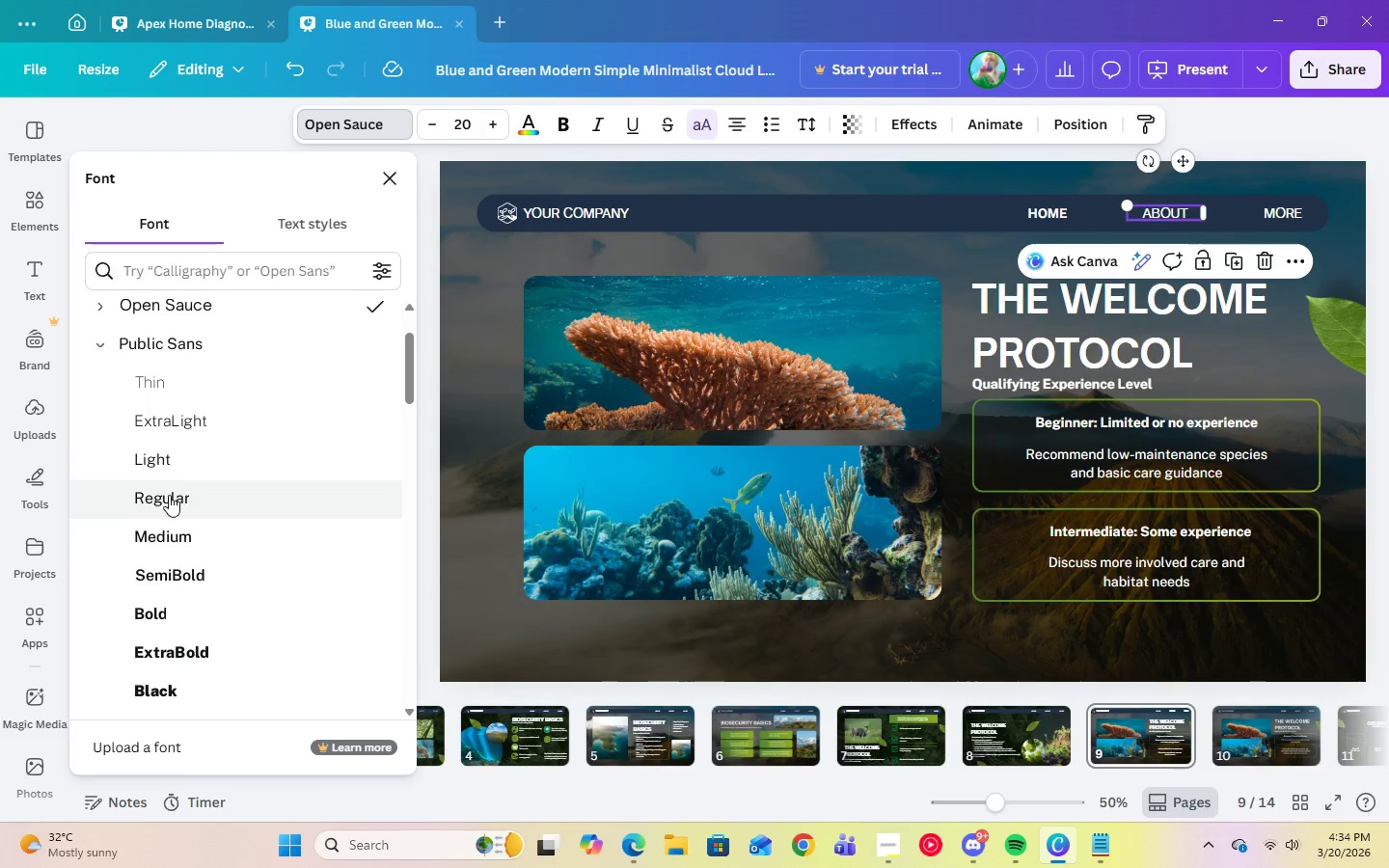 
left_click([169, 495])
 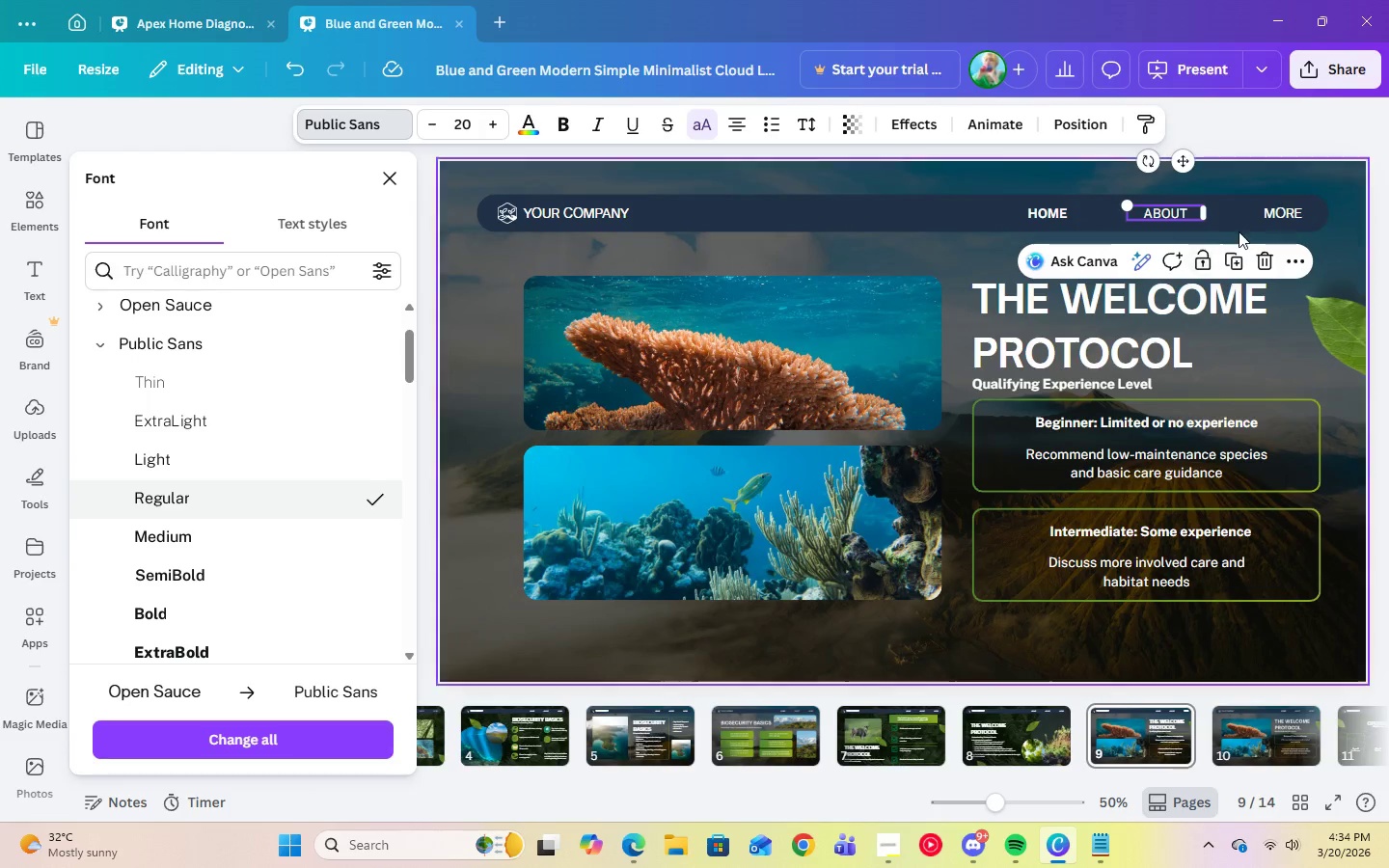 
left_click([1265, 216])
 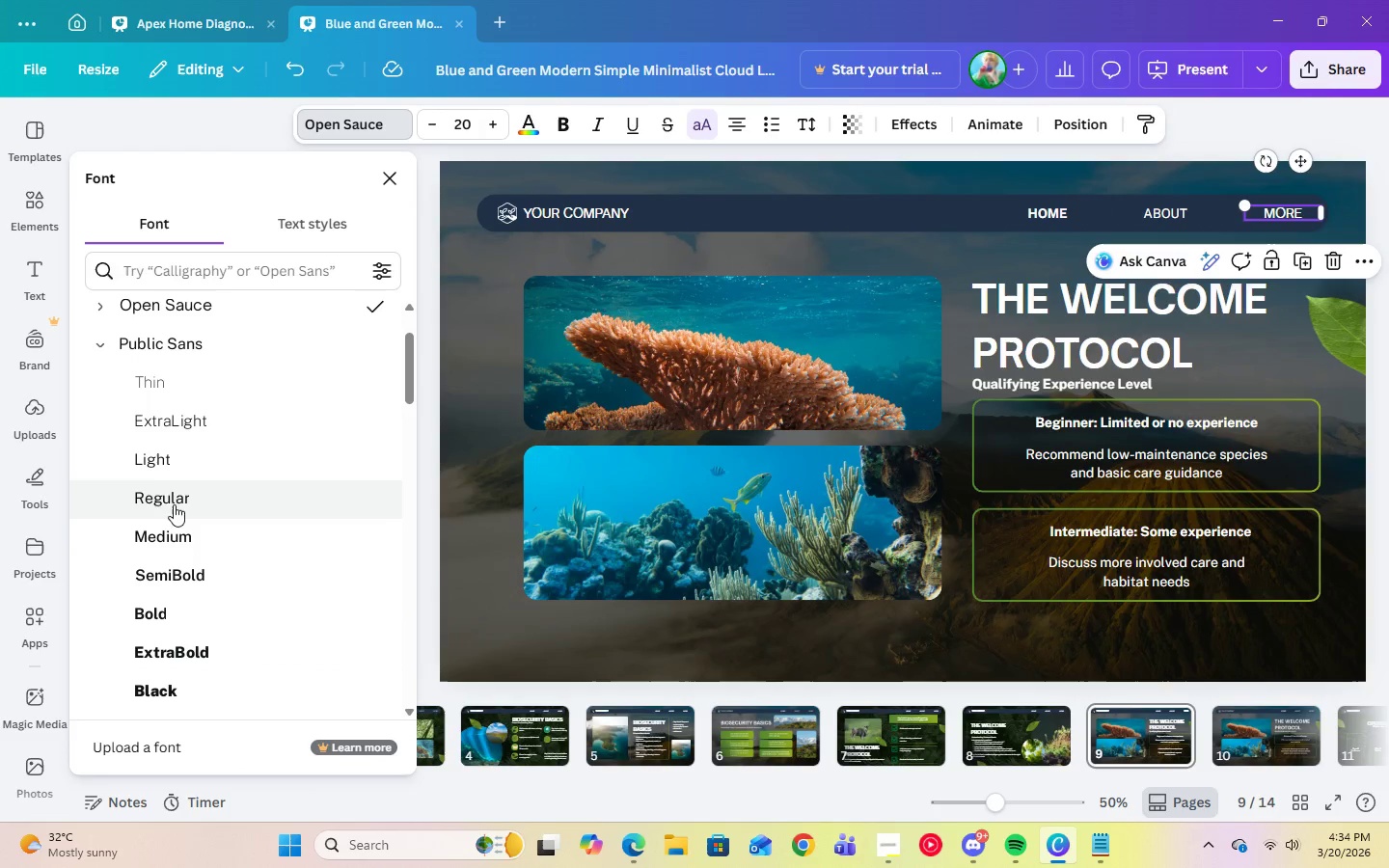 
left_click([170, 491])
 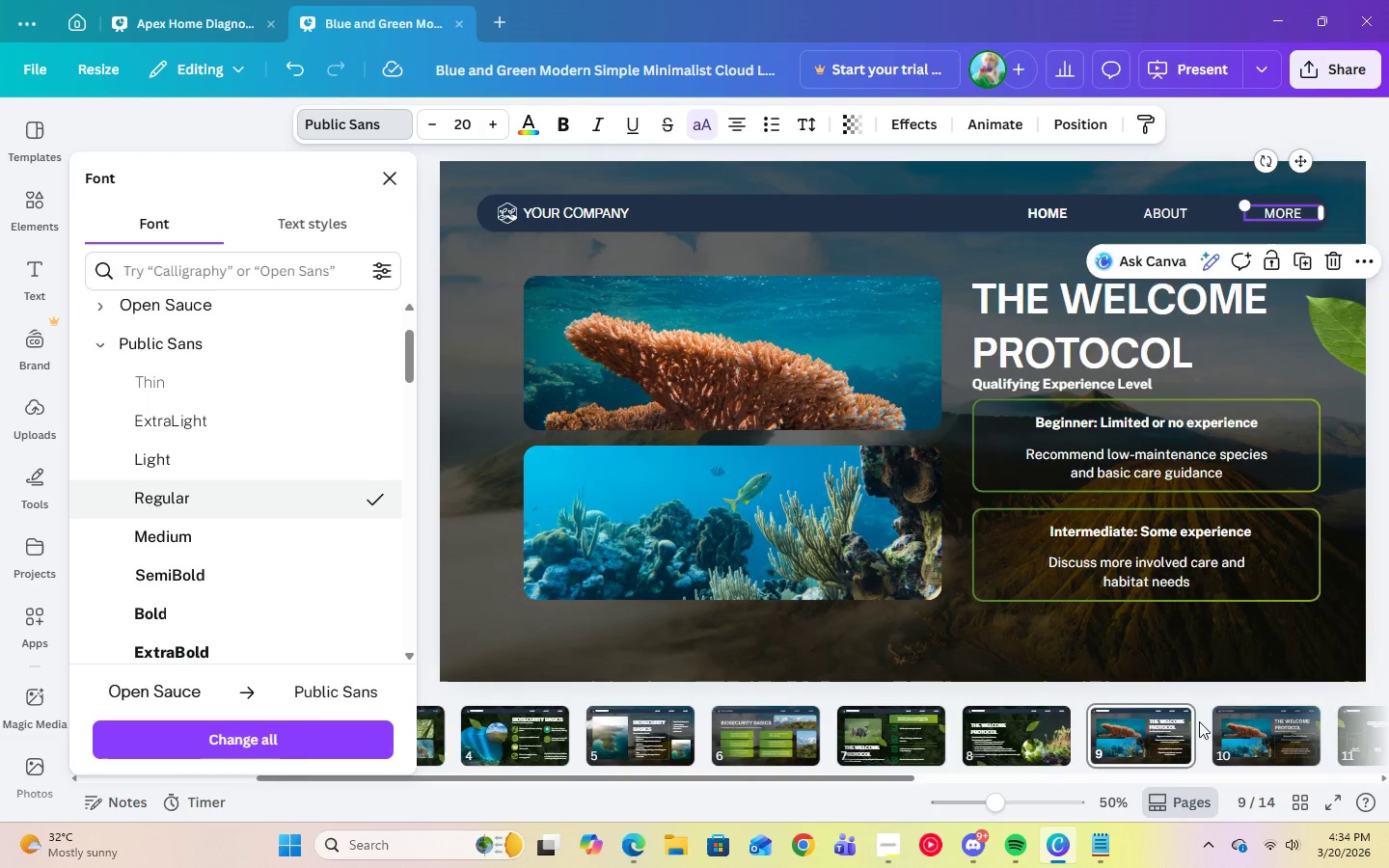 
left_click([1246, 726])
 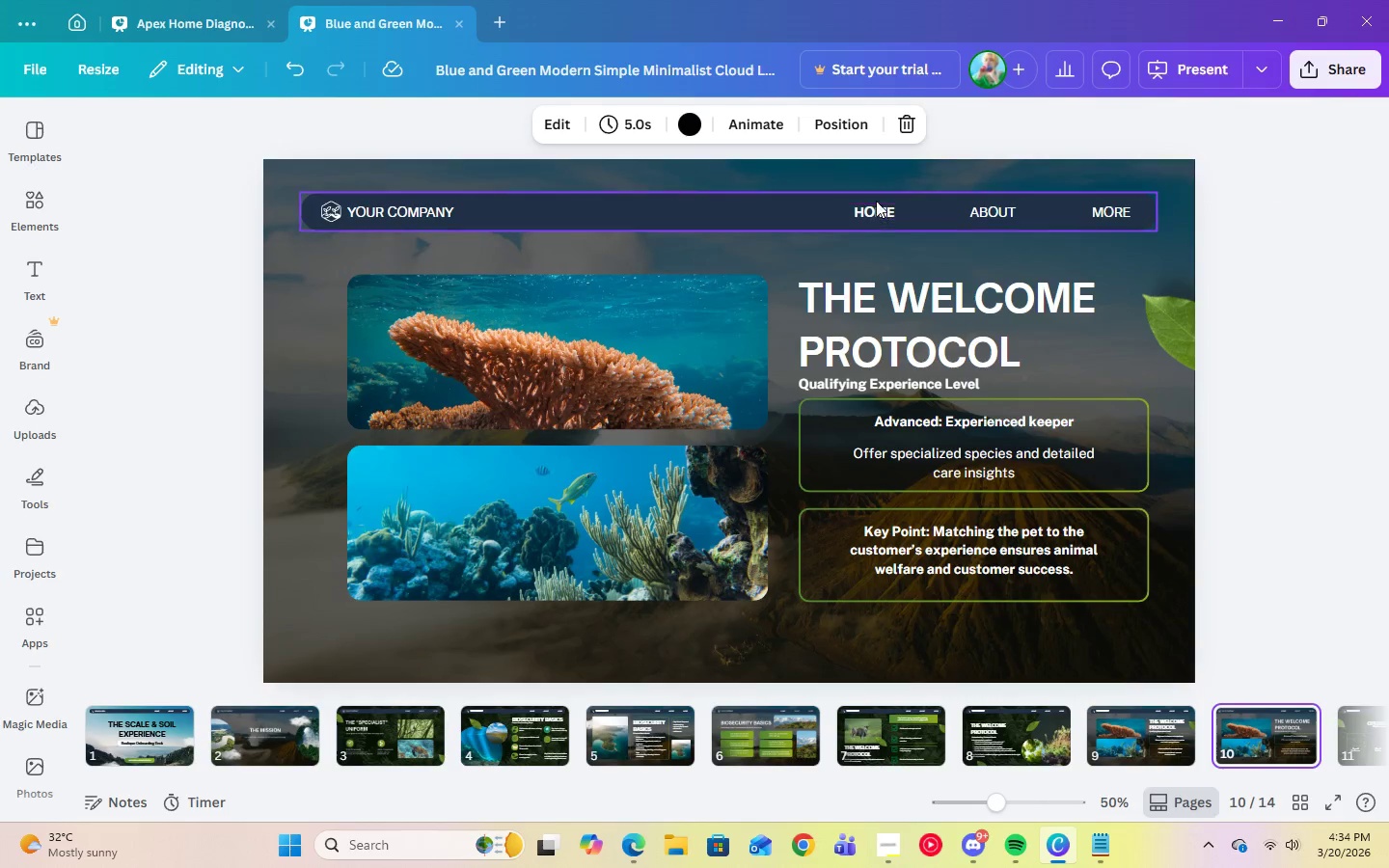 
left_click([876, 207])
 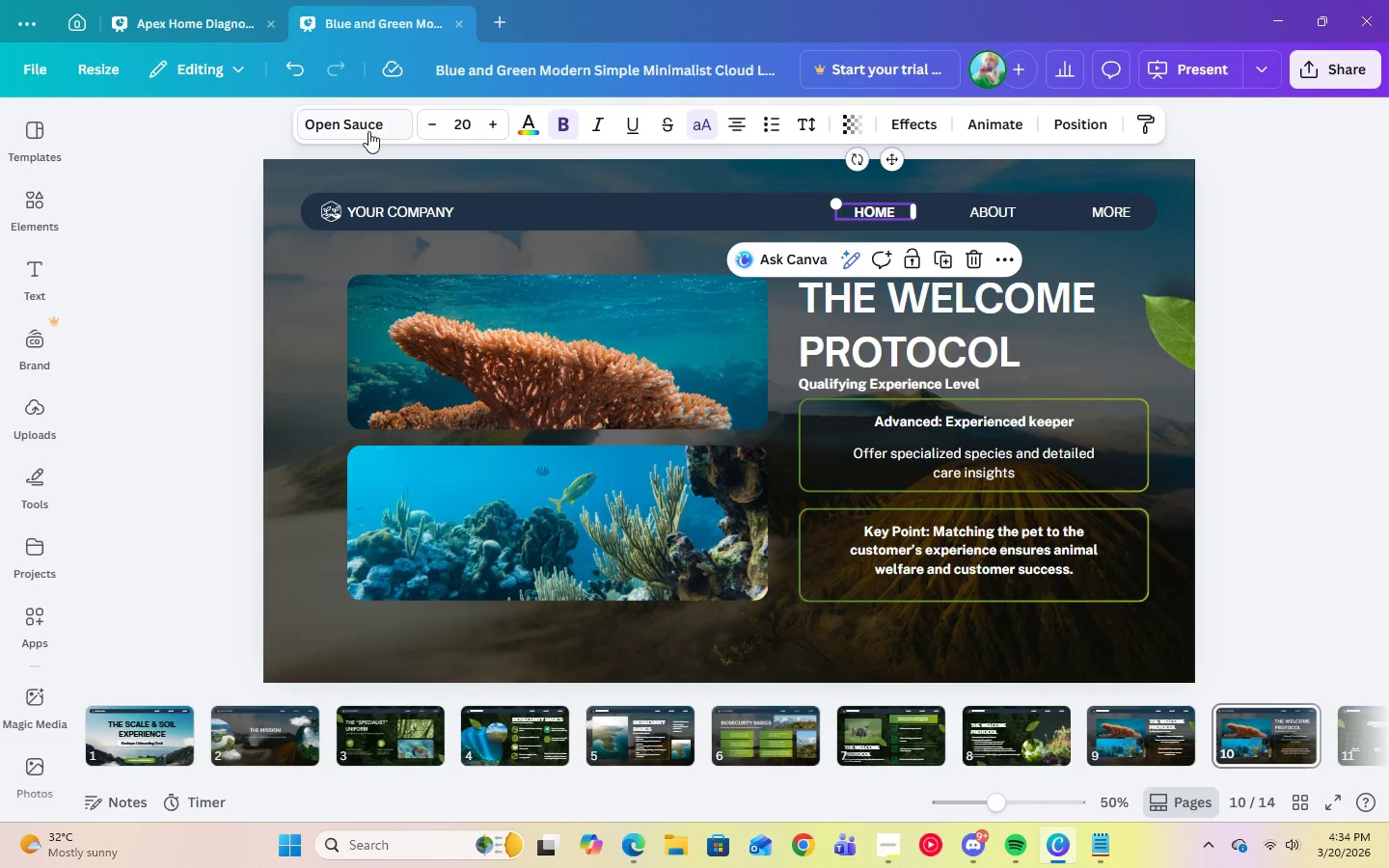 
left_click([365, 129])
 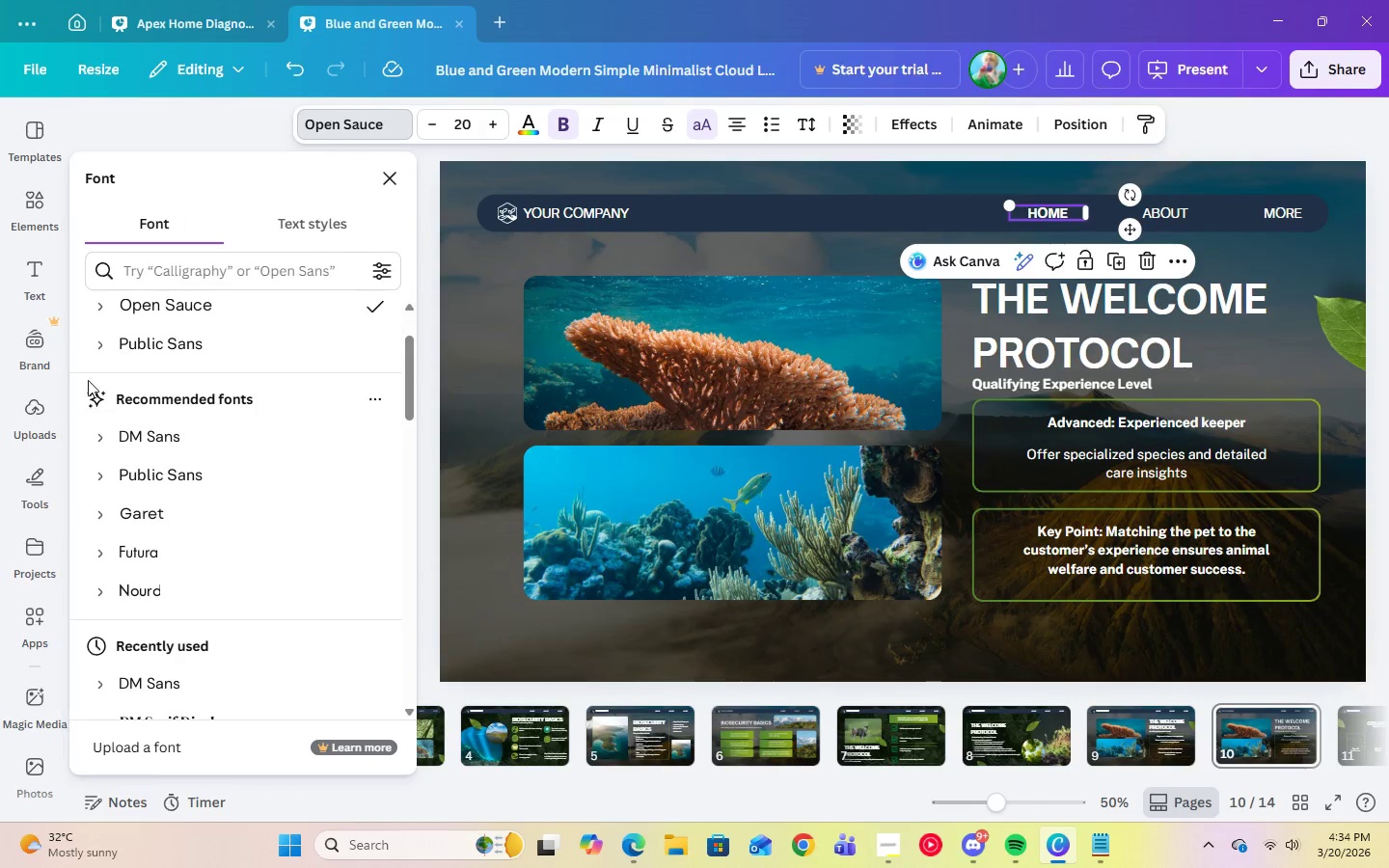 
left_click([94, 340])
 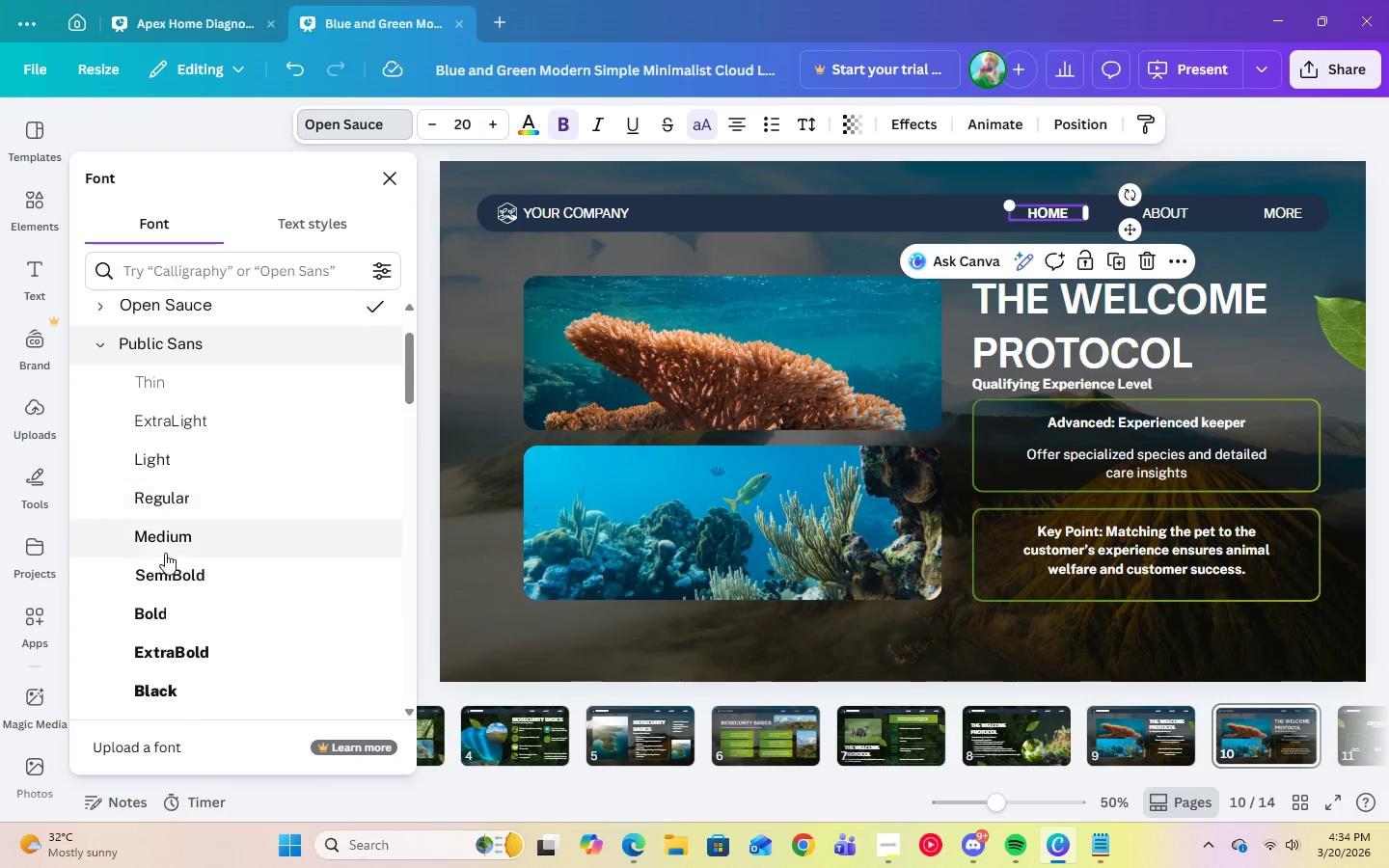 
left_click([165, 611])
 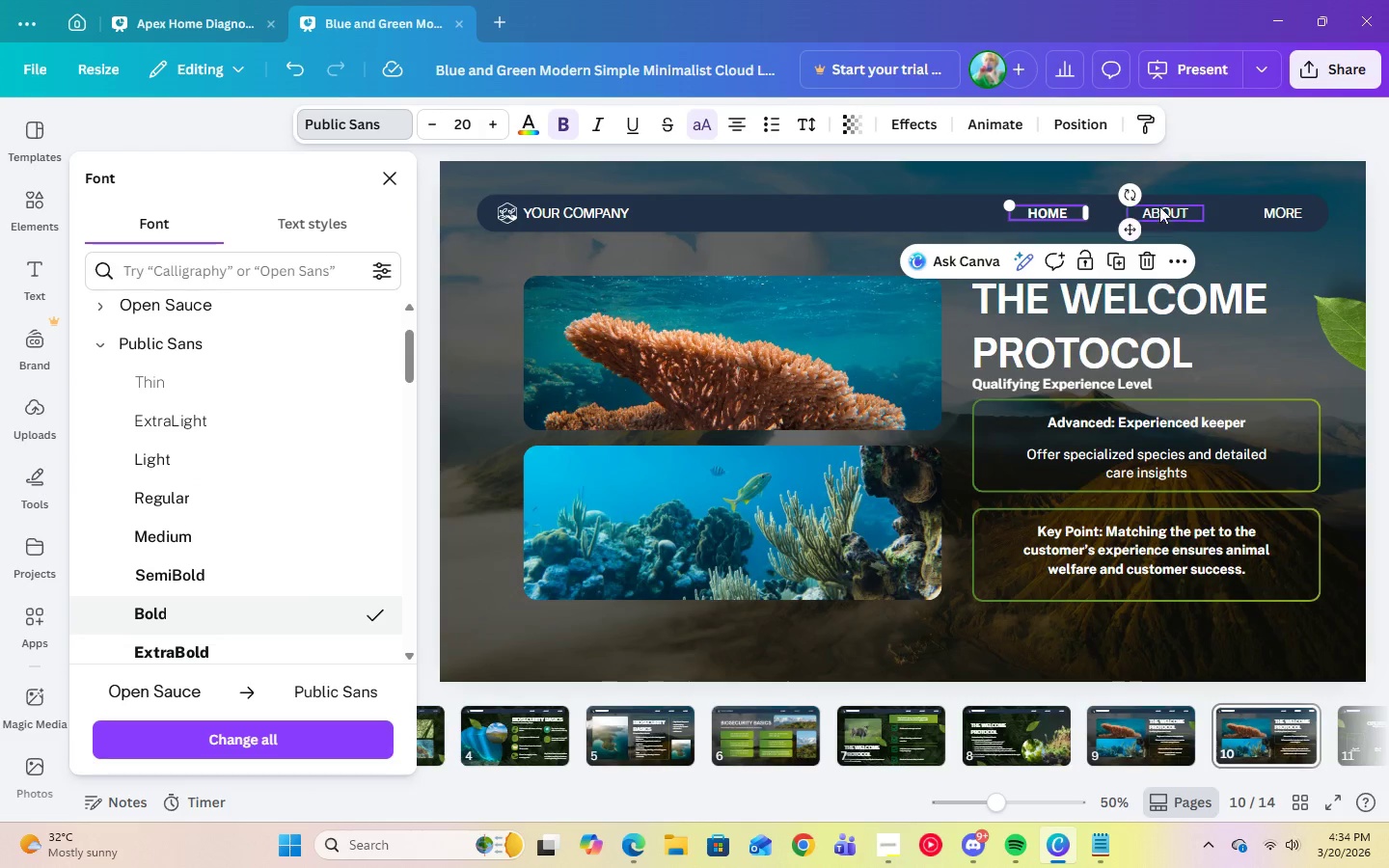 
left_click([1186, 205])
 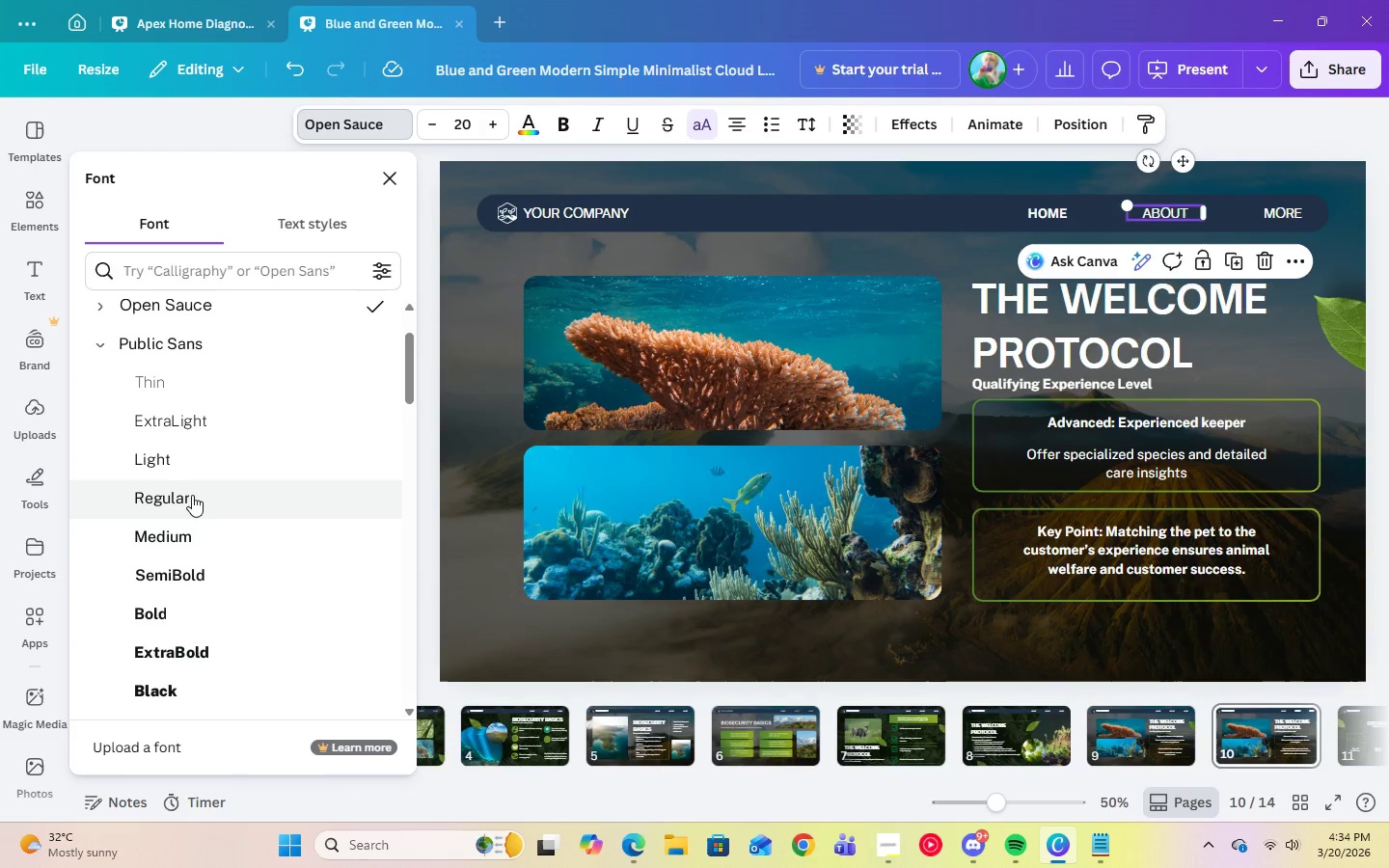 
left_click([190, 492])
 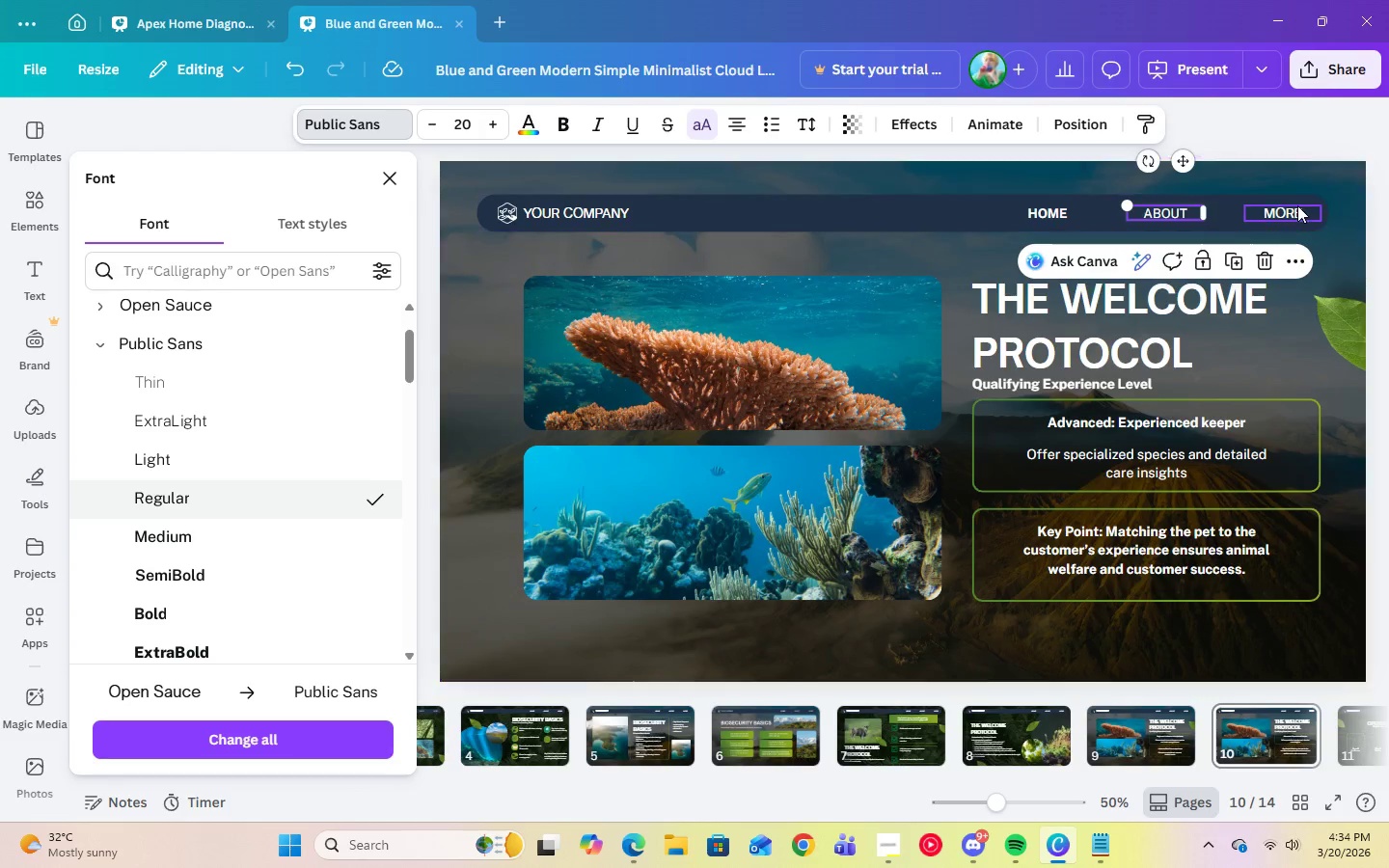 
left_click([1297, 205])
 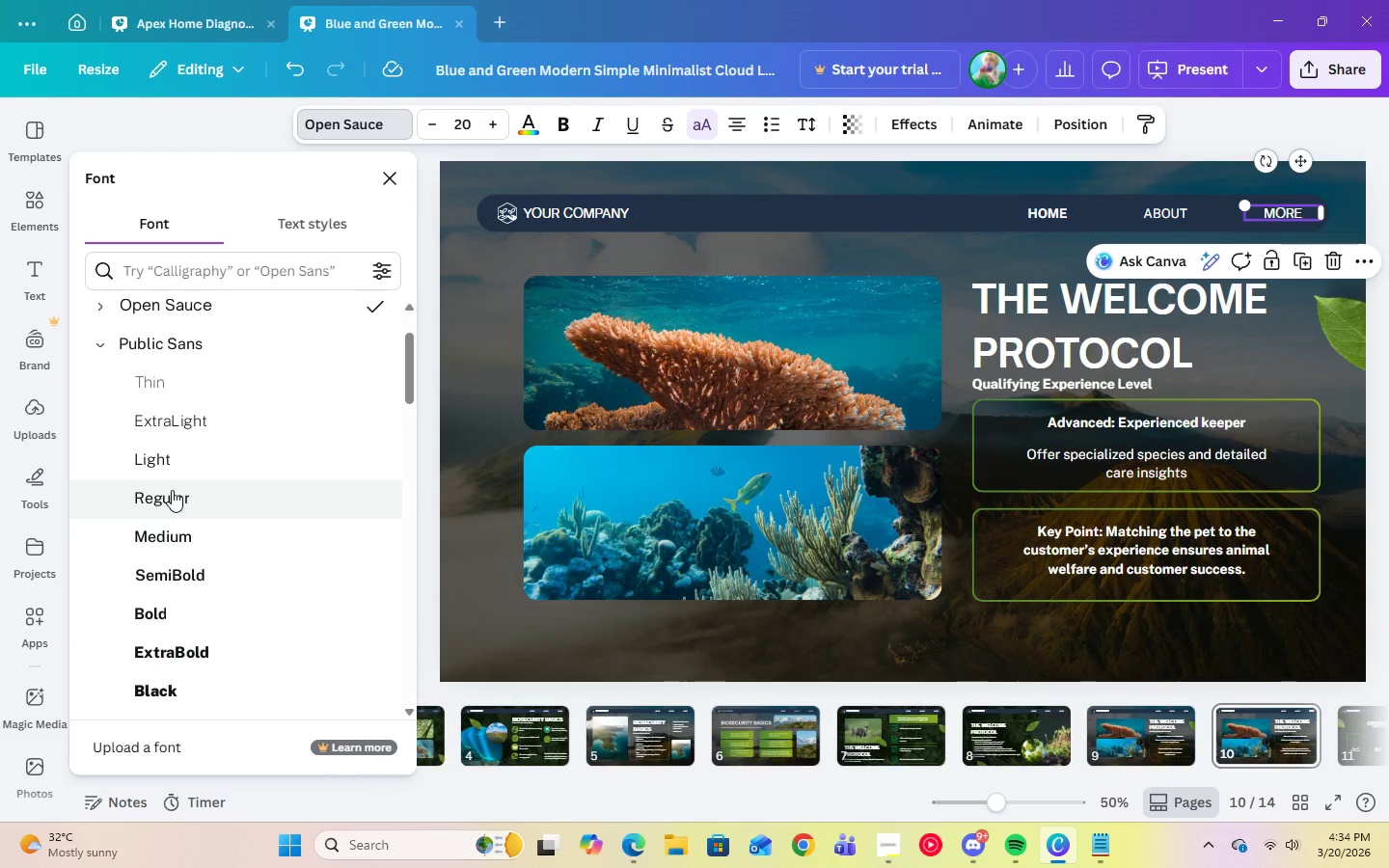 
left_click([172, 490])
 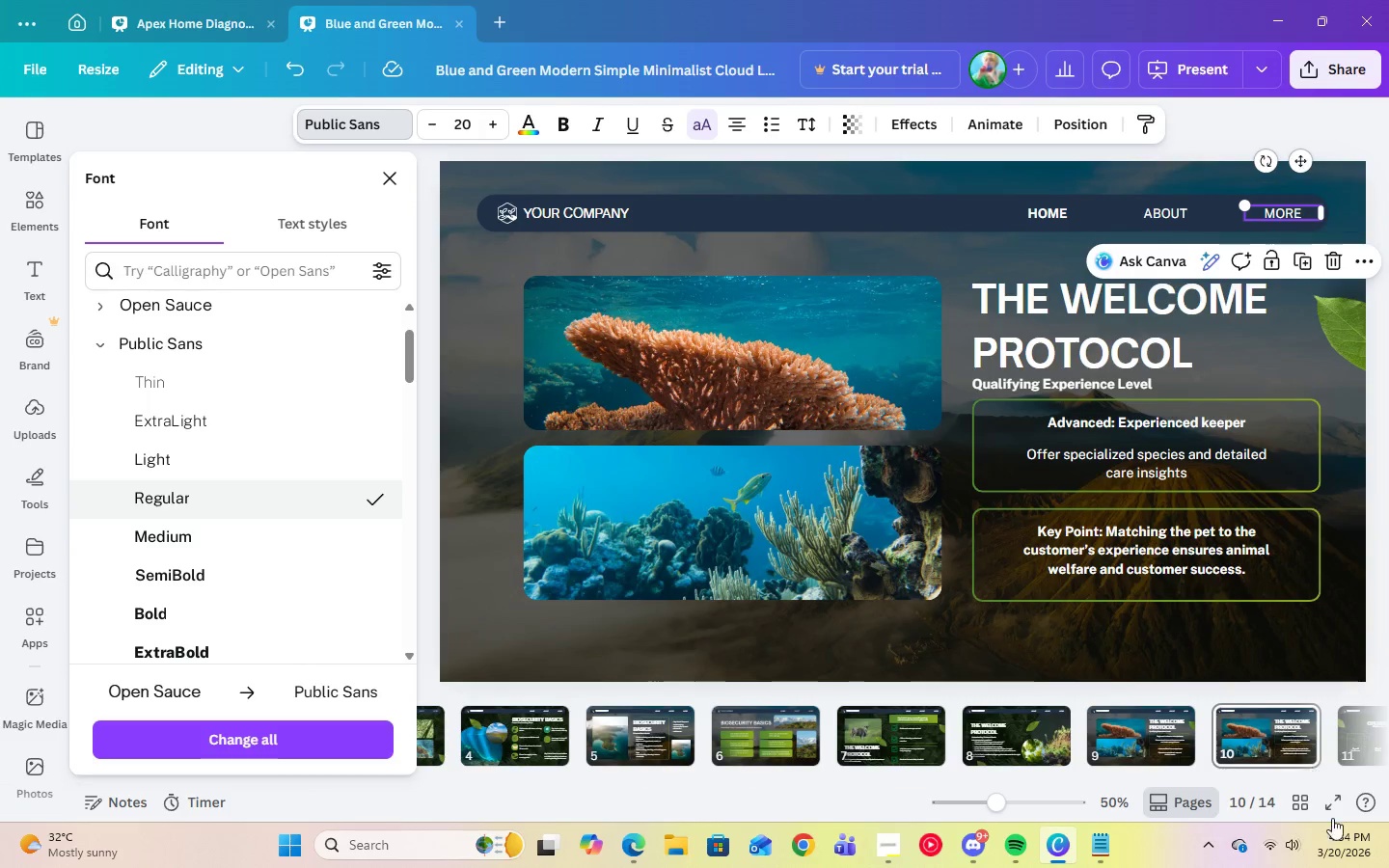 
wait(7.84)
 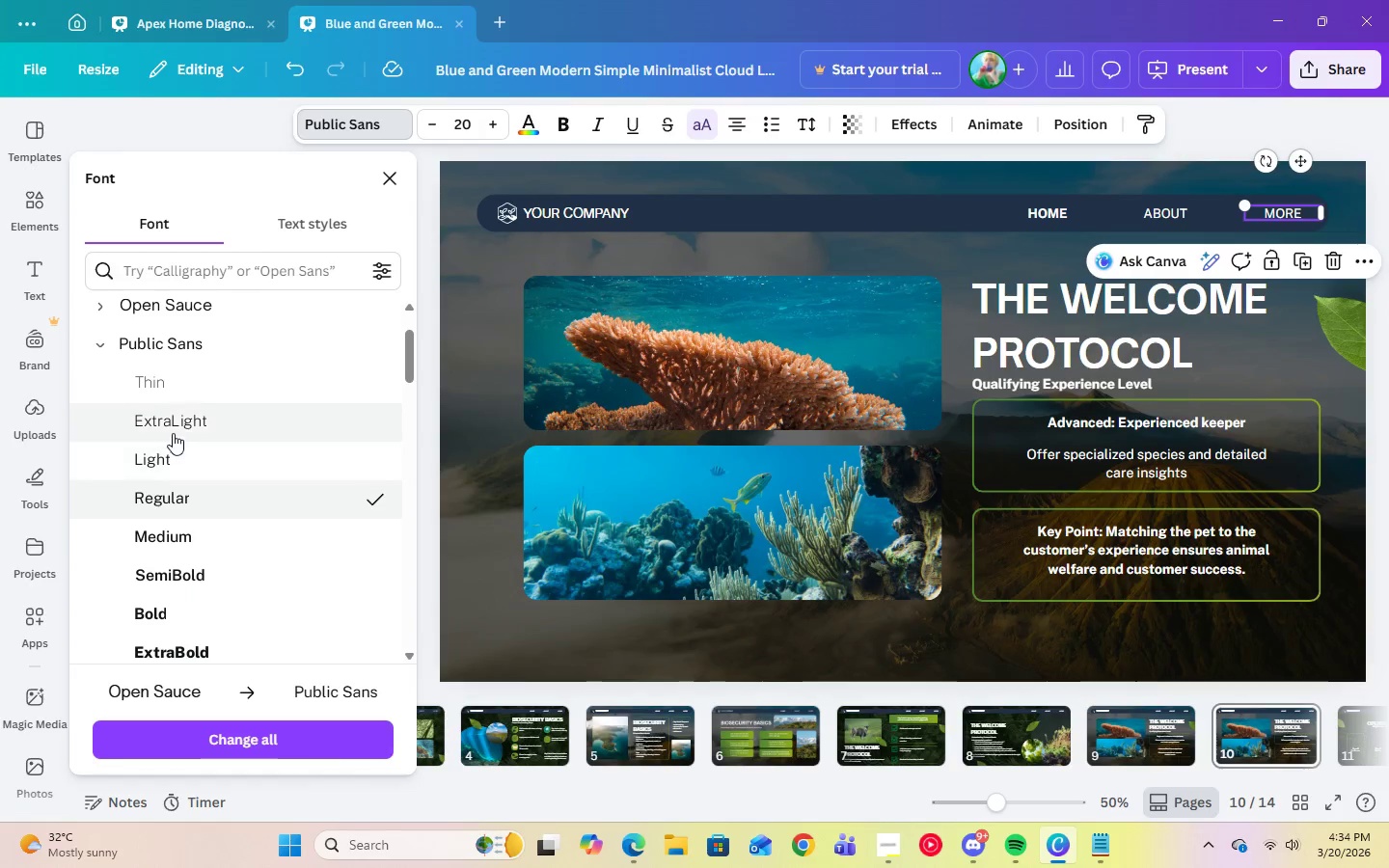 
left_click([1361, 747])
 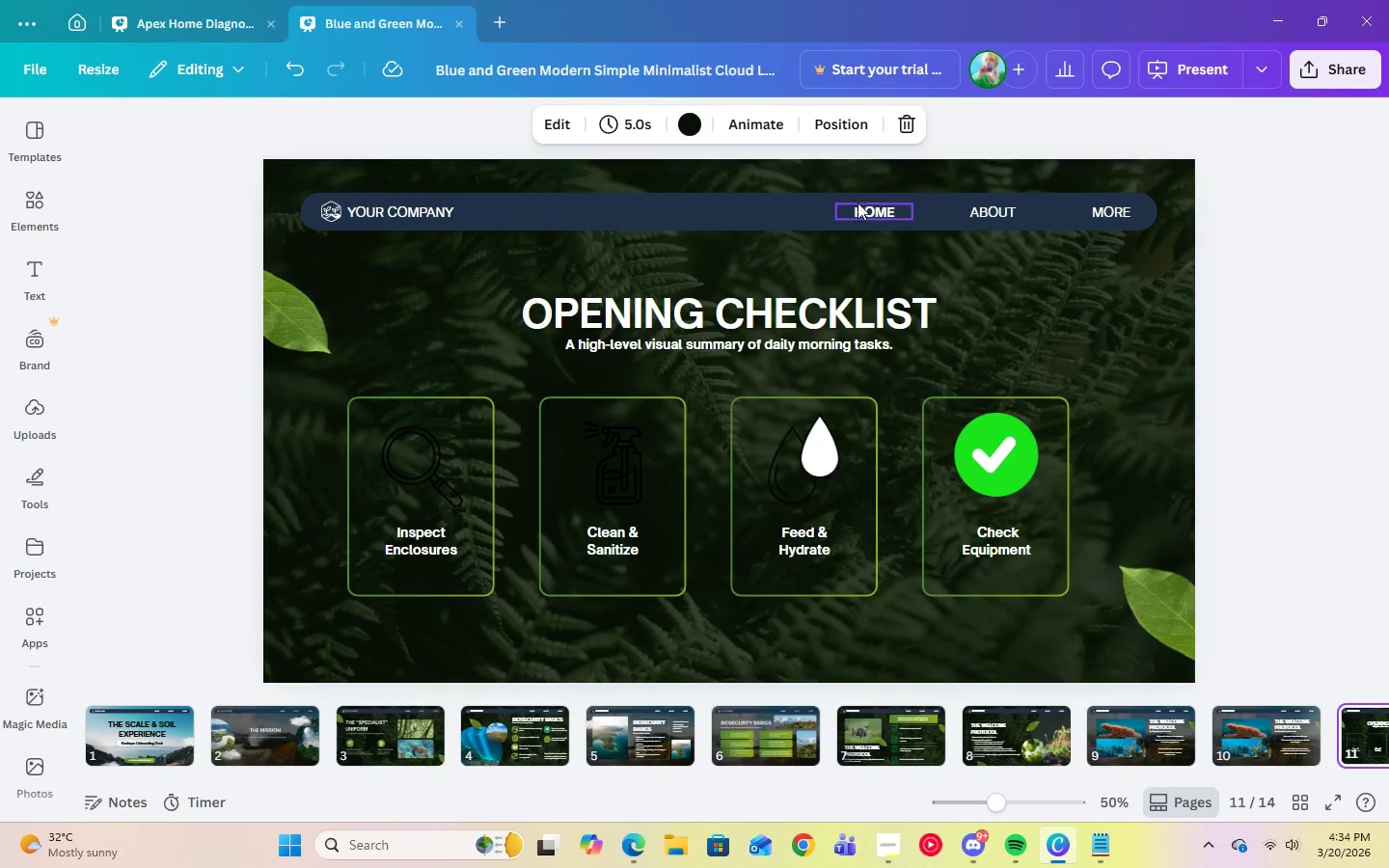 
left_click([862, 205])
 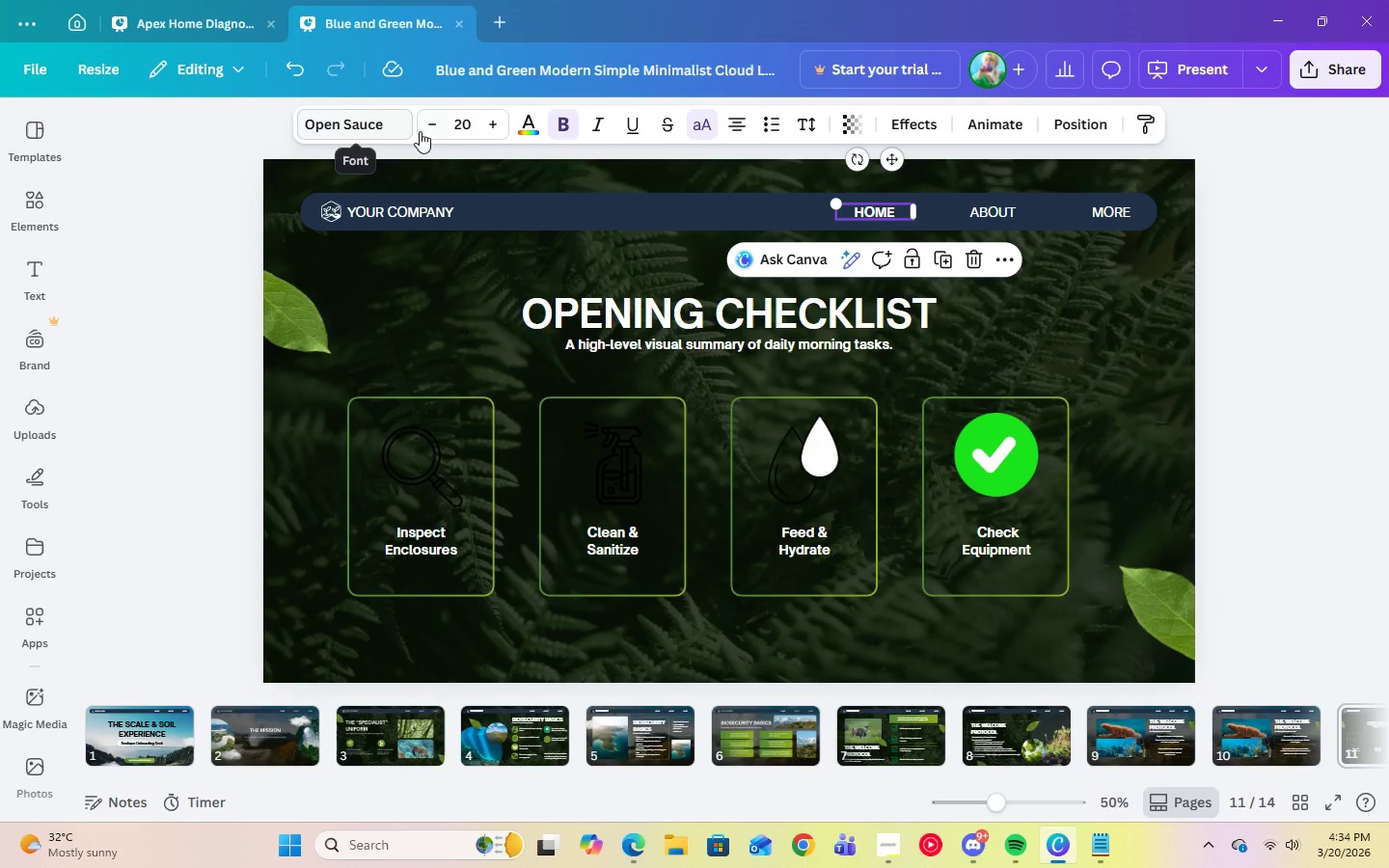 
left_click([387, 130])
 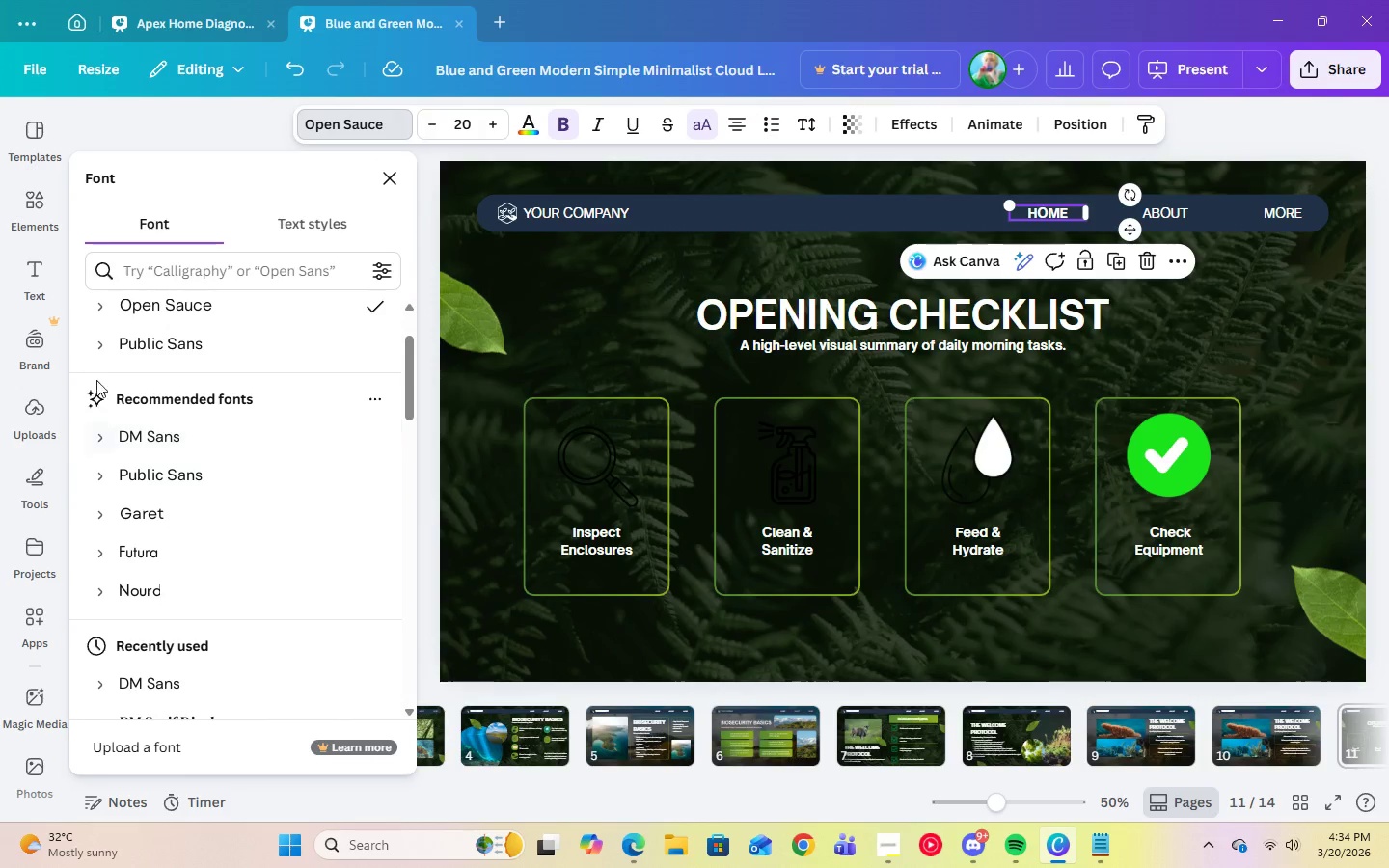 
left_click([95, 349])
 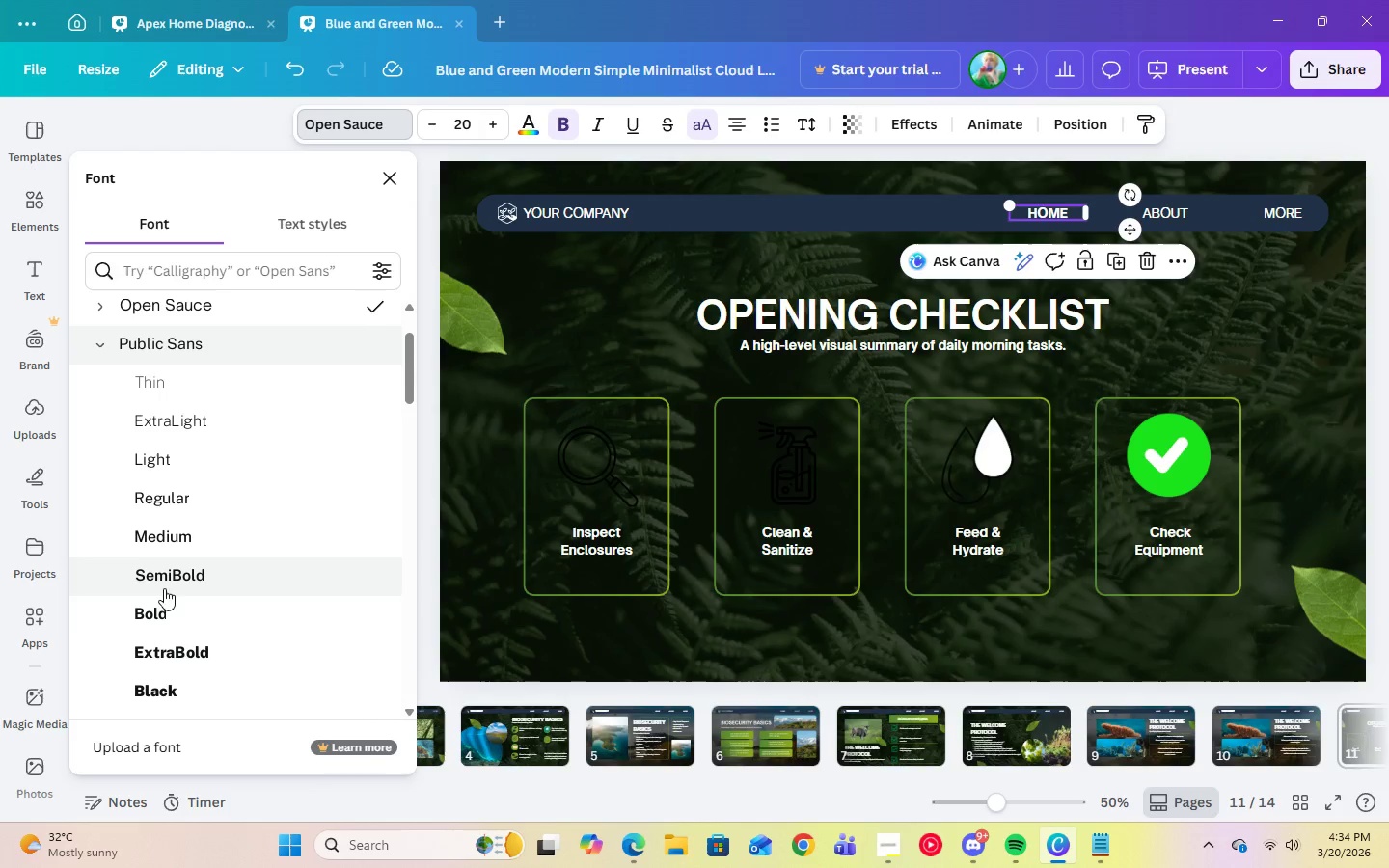 
left_click([164, 602])
 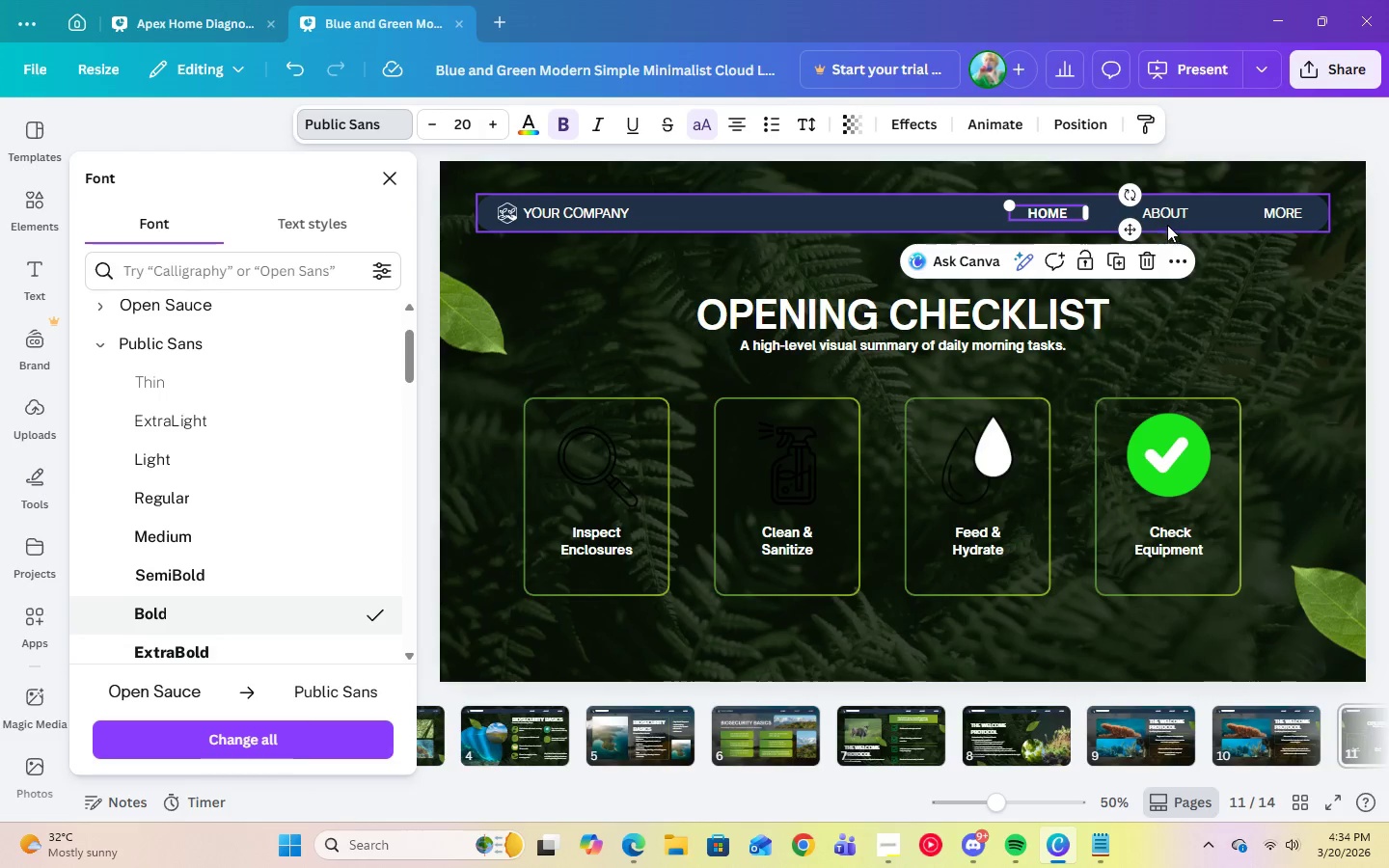 
left_click([1167, 215])
 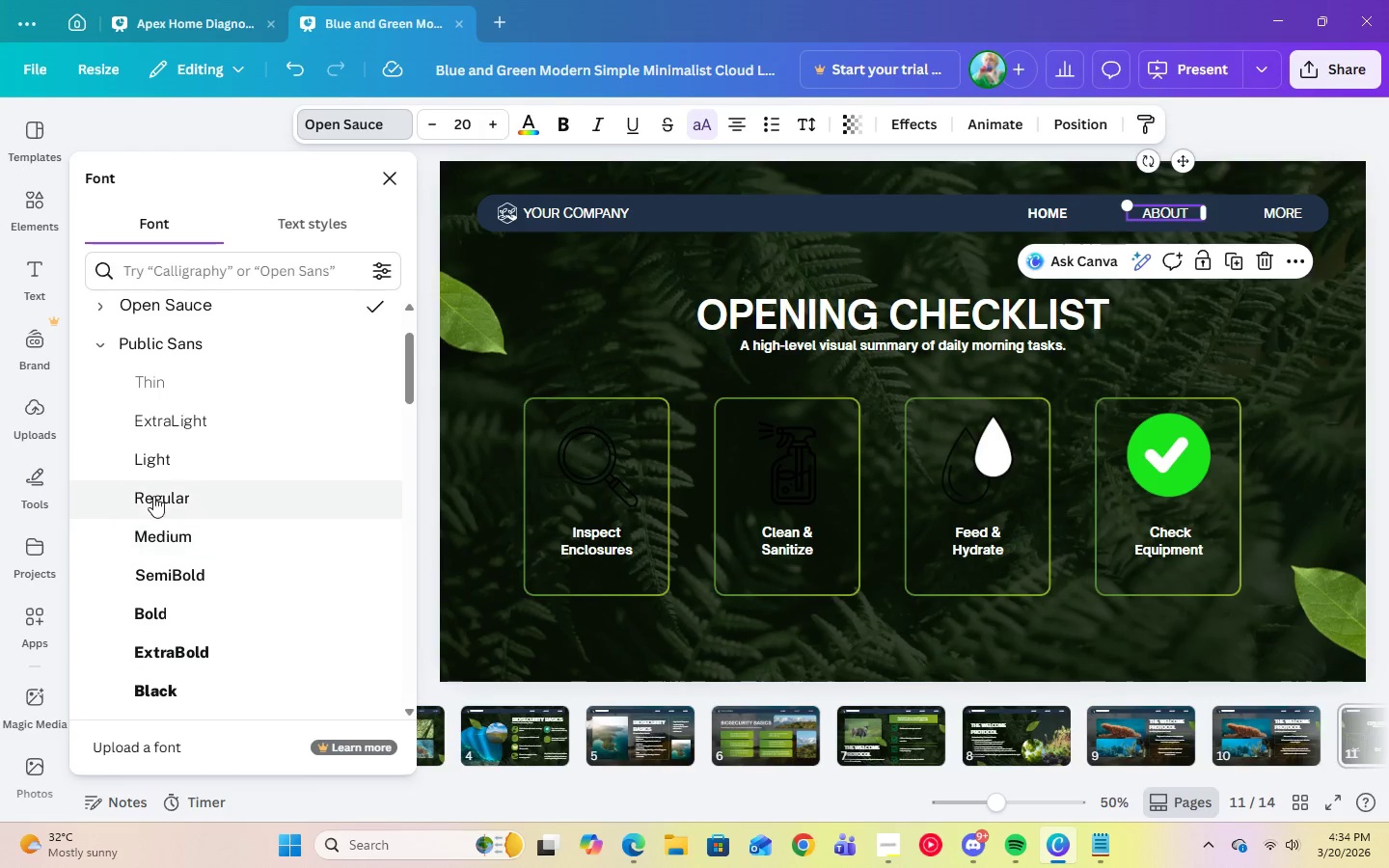 
left_click([151, 492])
 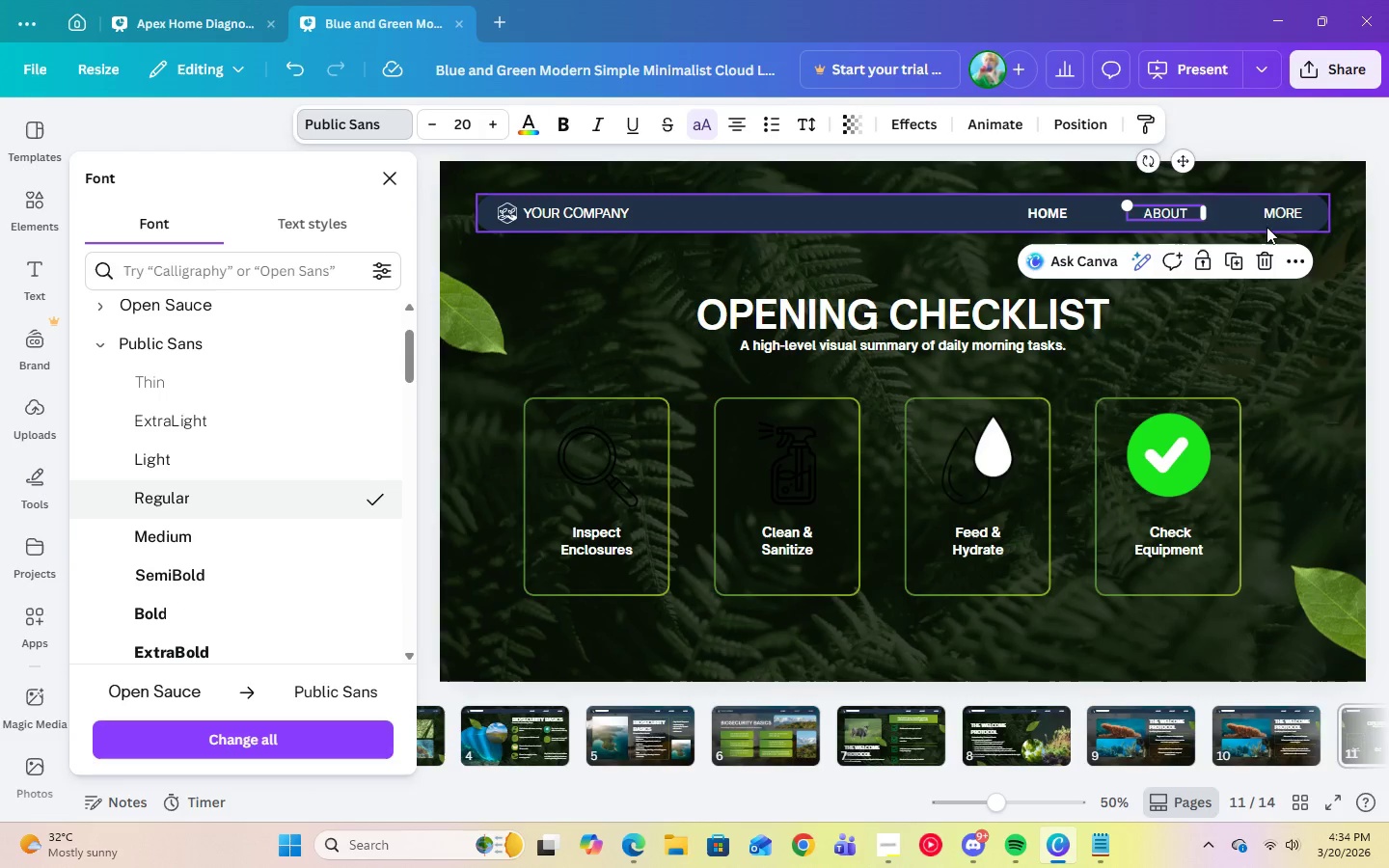 
left_click([1281, 211])
 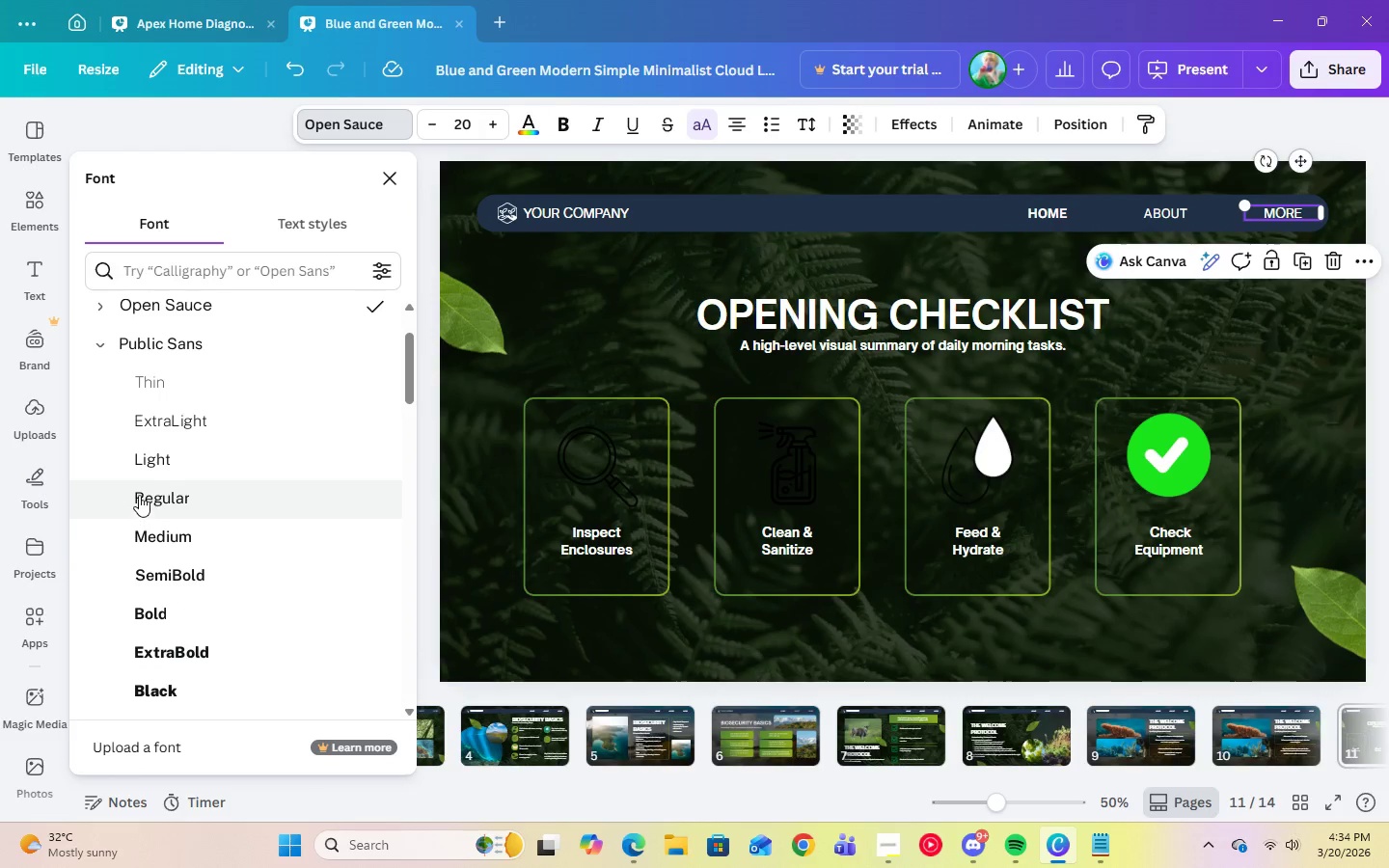 
left_click([139, 495])
 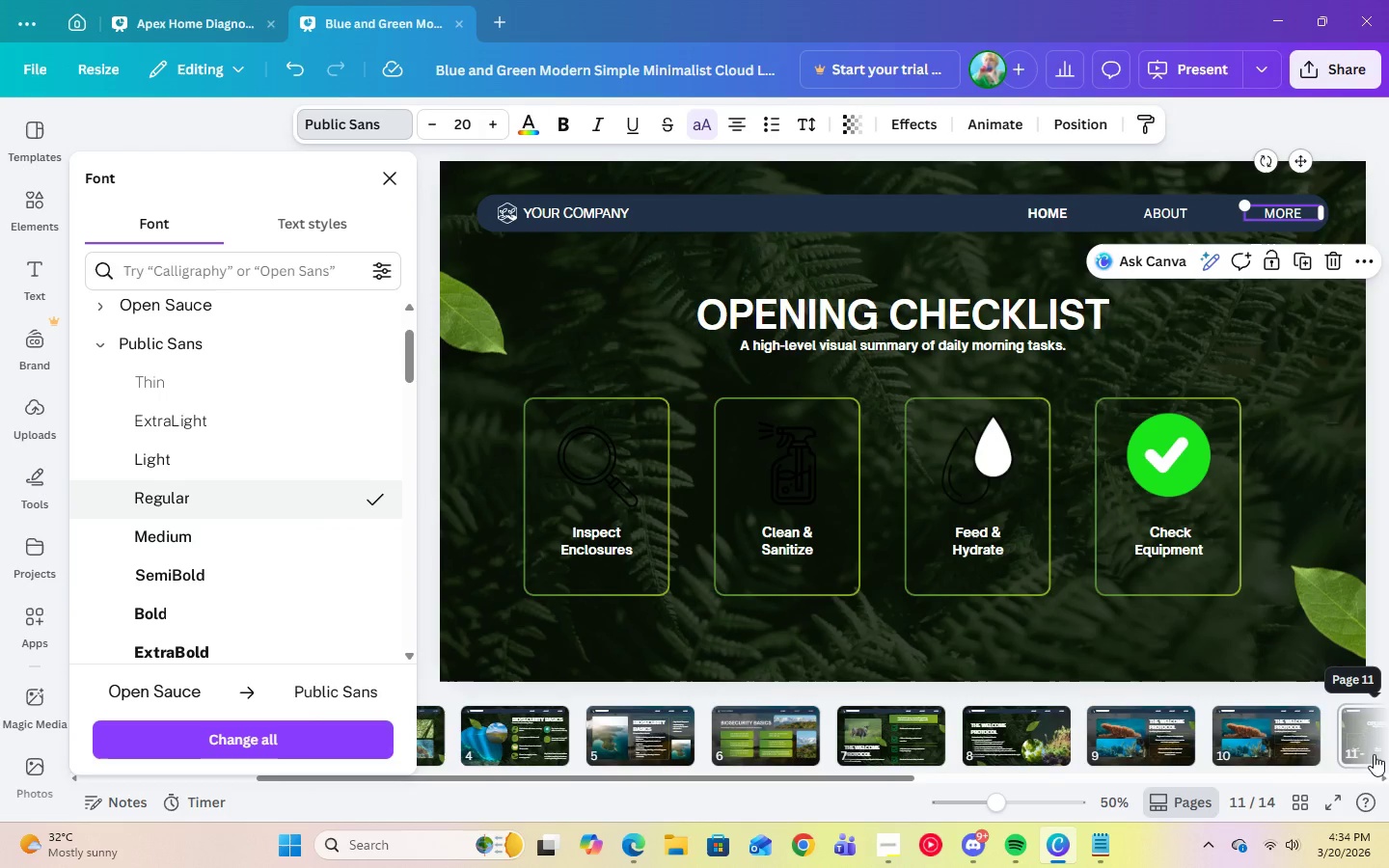 
left_click([1342, 749])